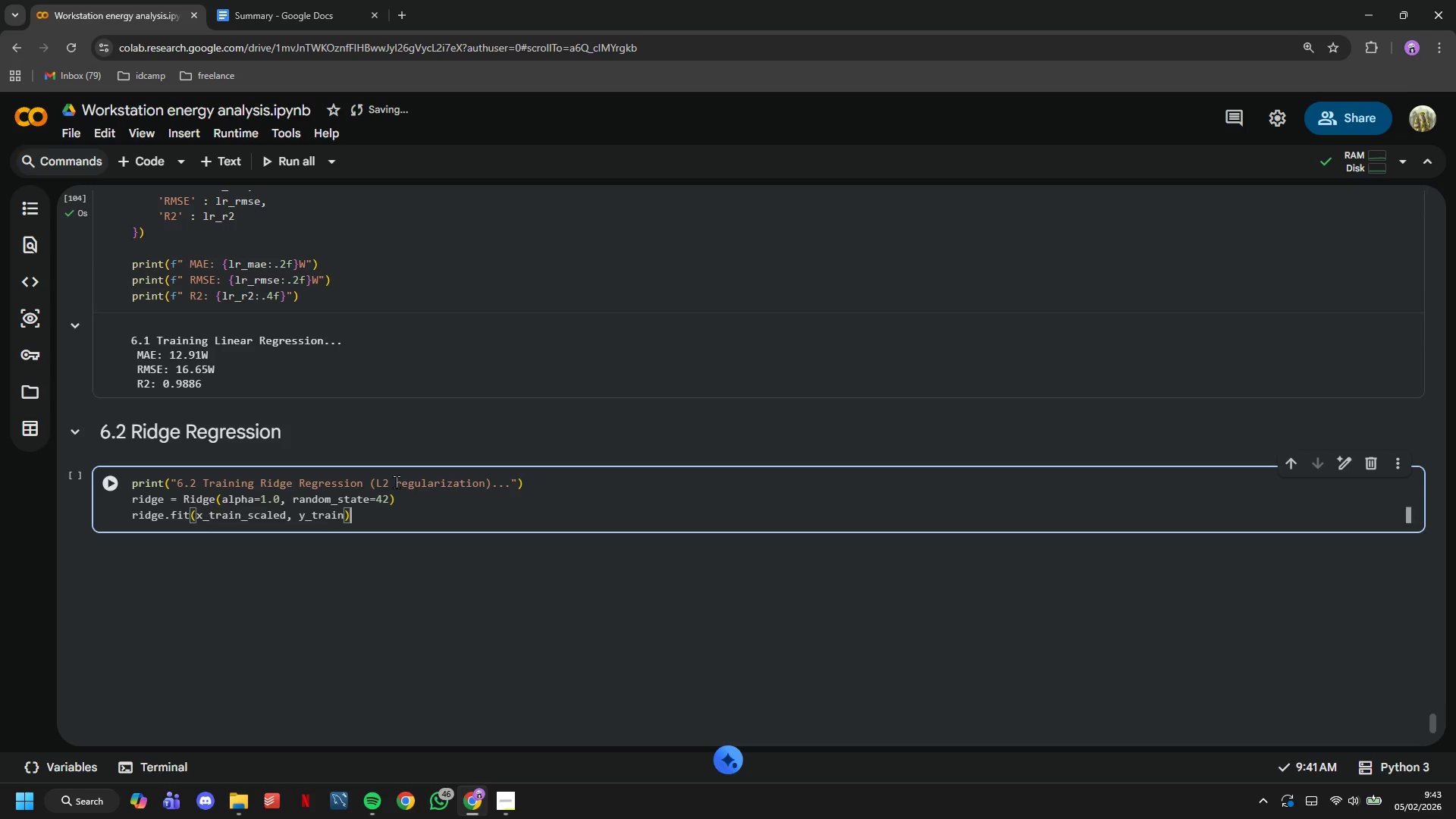 
 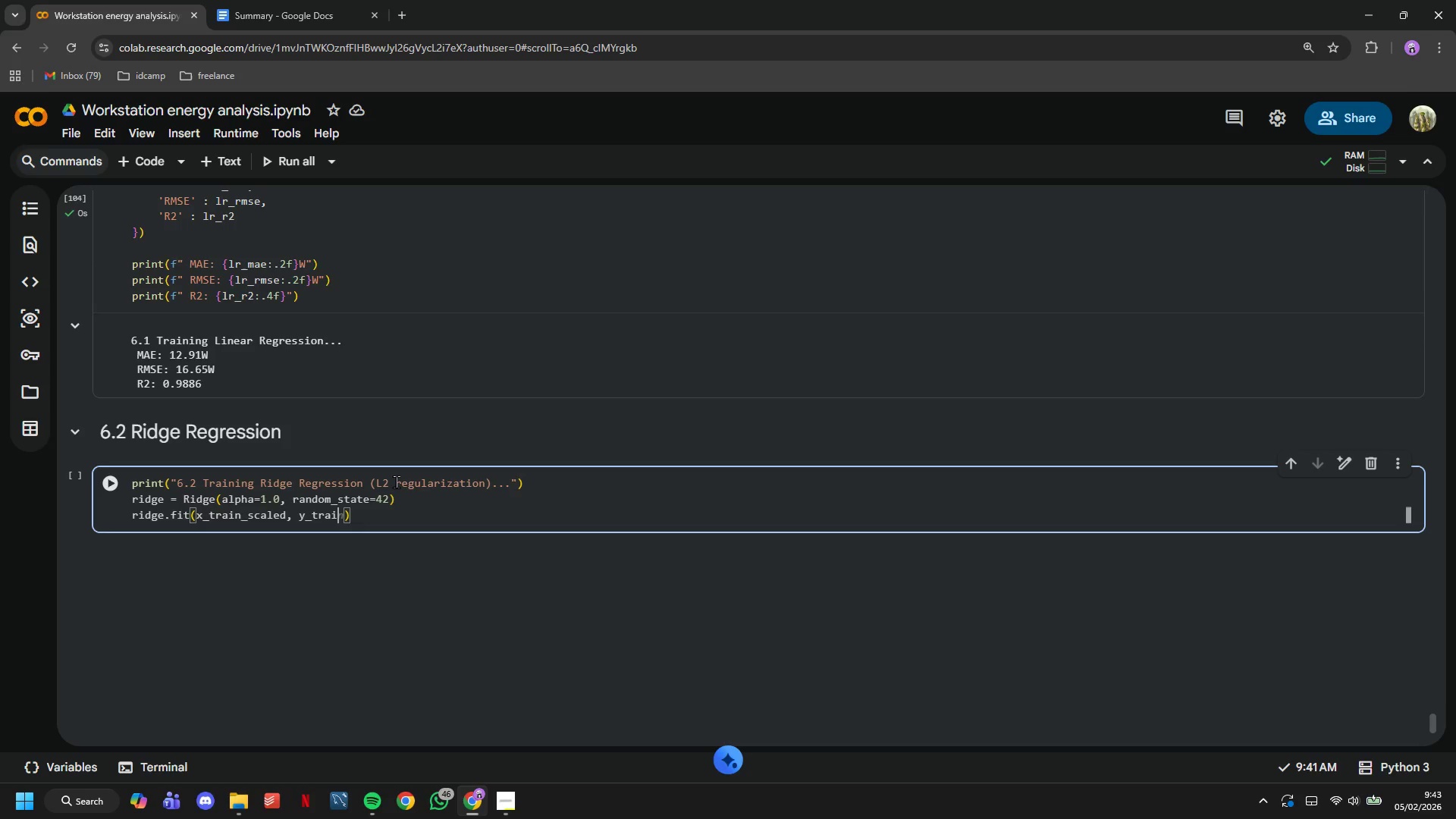 
key(ArrowRight)
 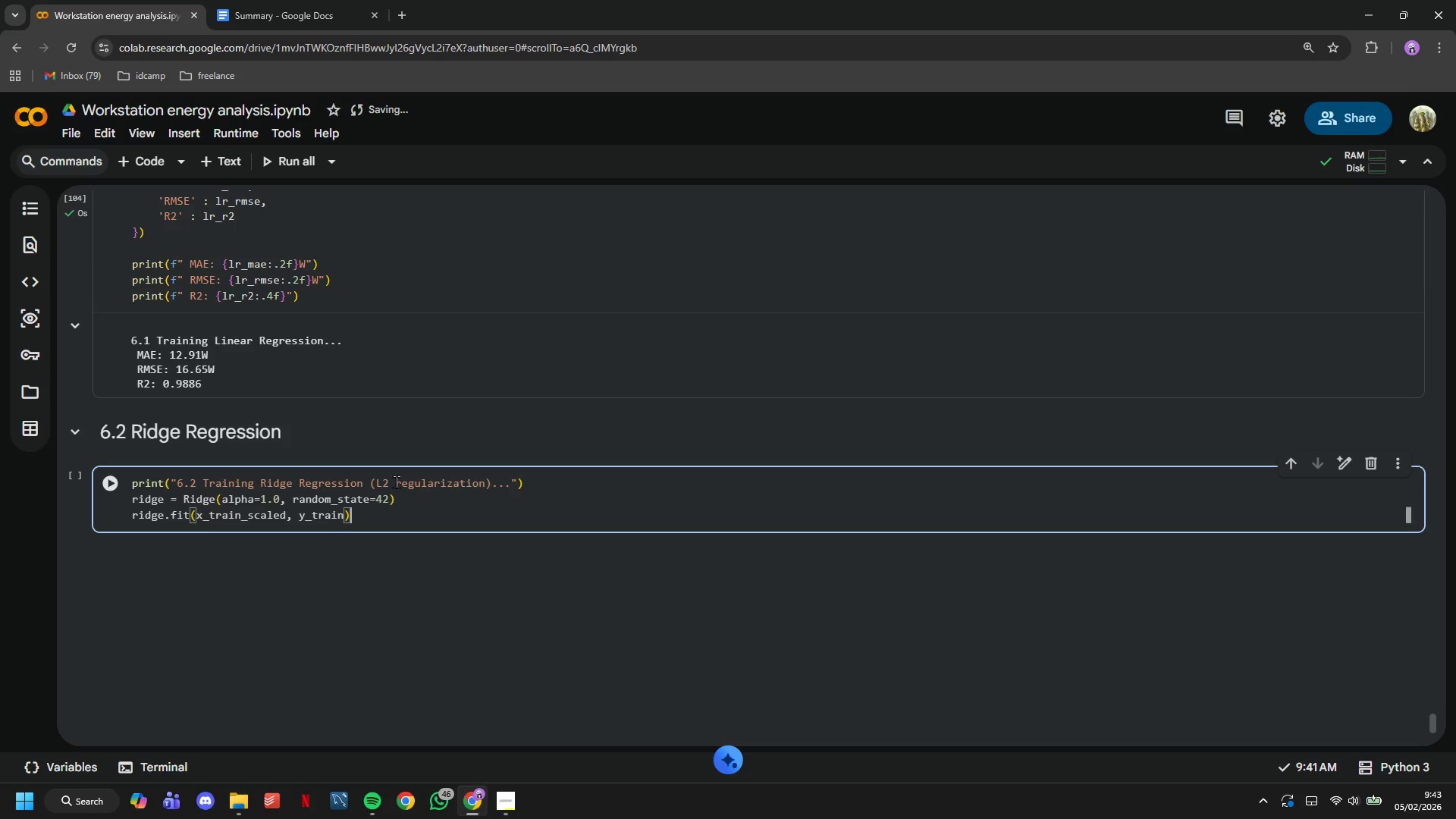 
key(Enter)
 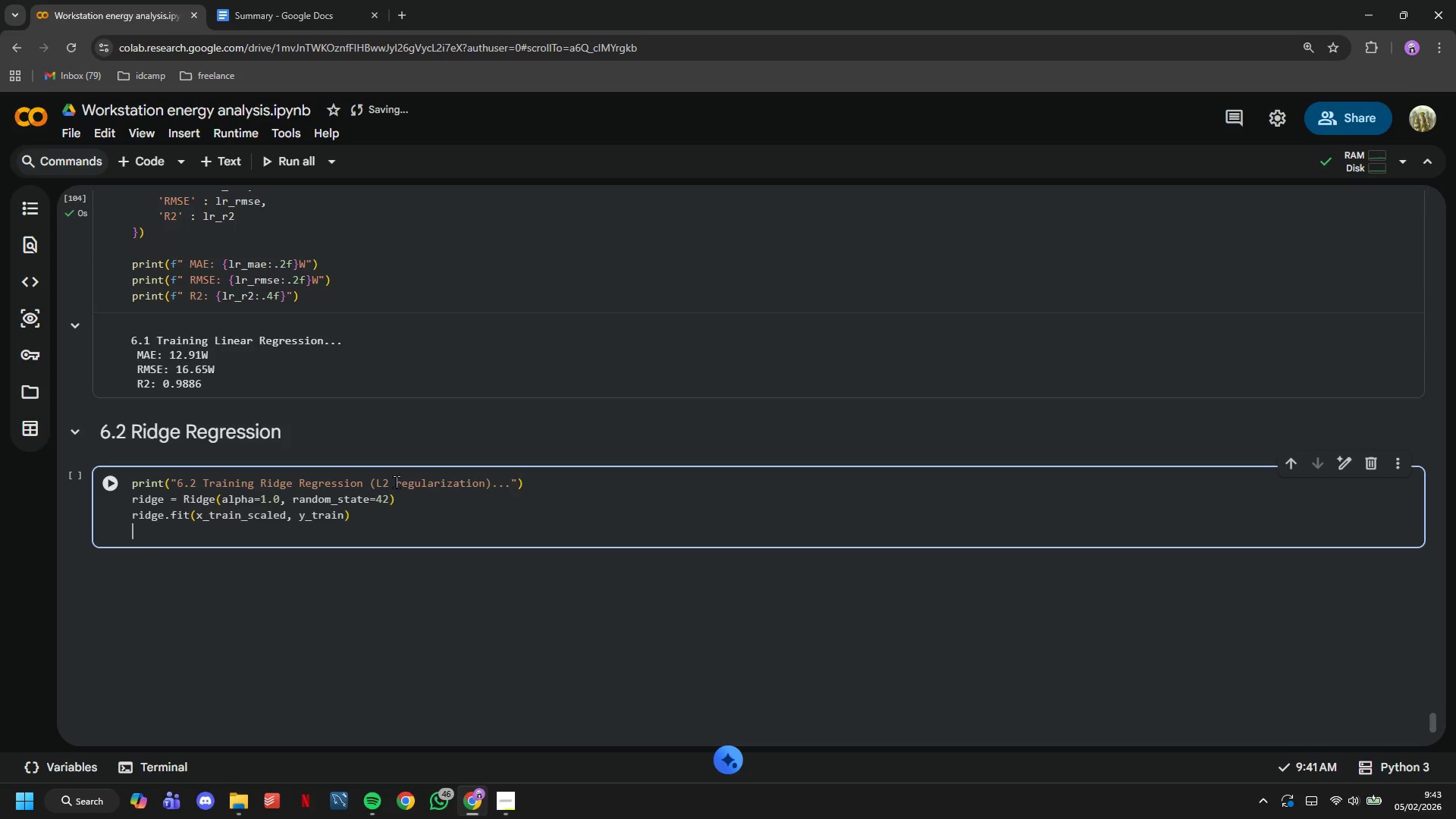 
key(Enter)
 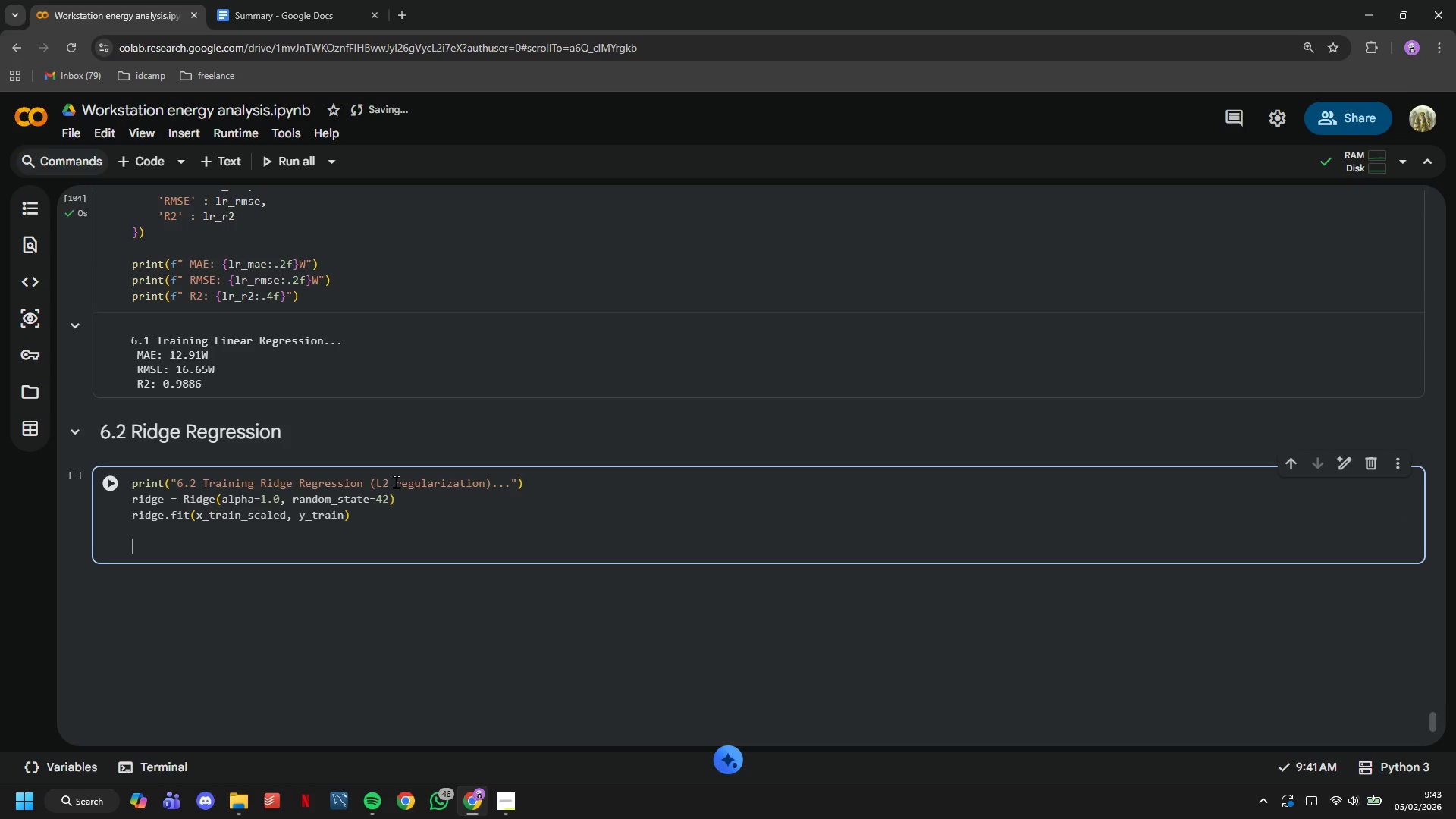 
key(Enter)
 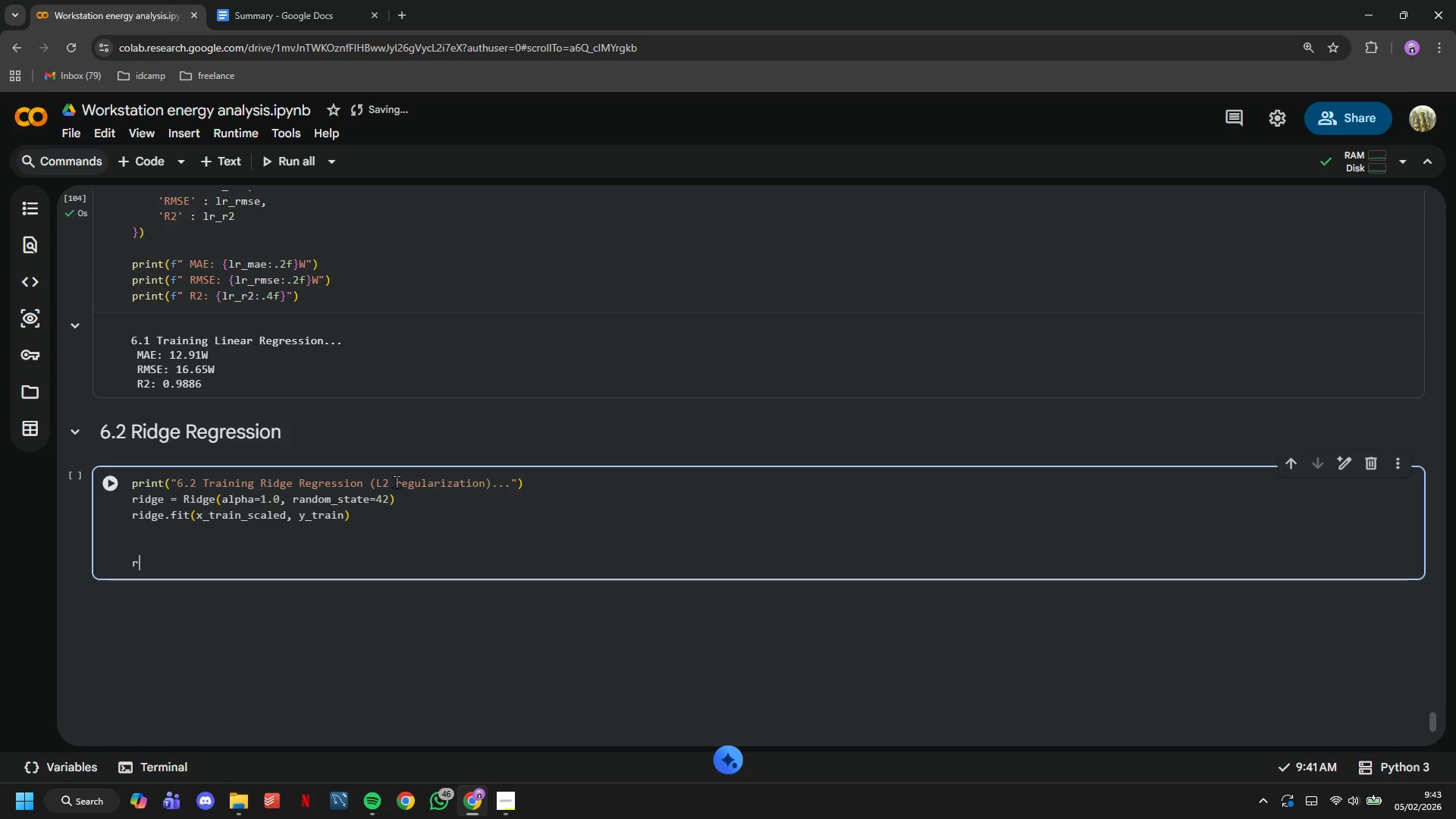 
type(ridge_pred =)
 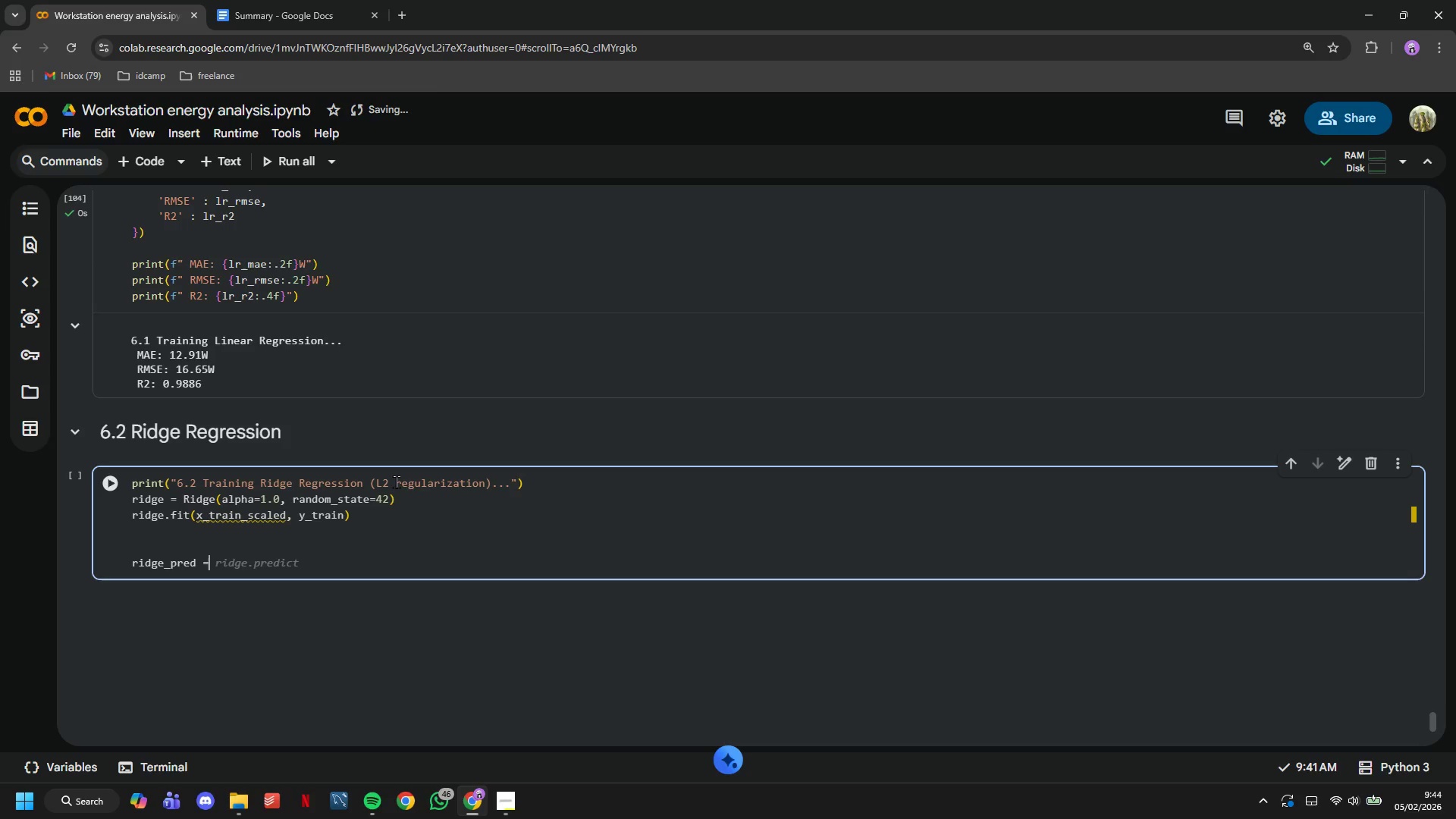 
wait(30.0)
 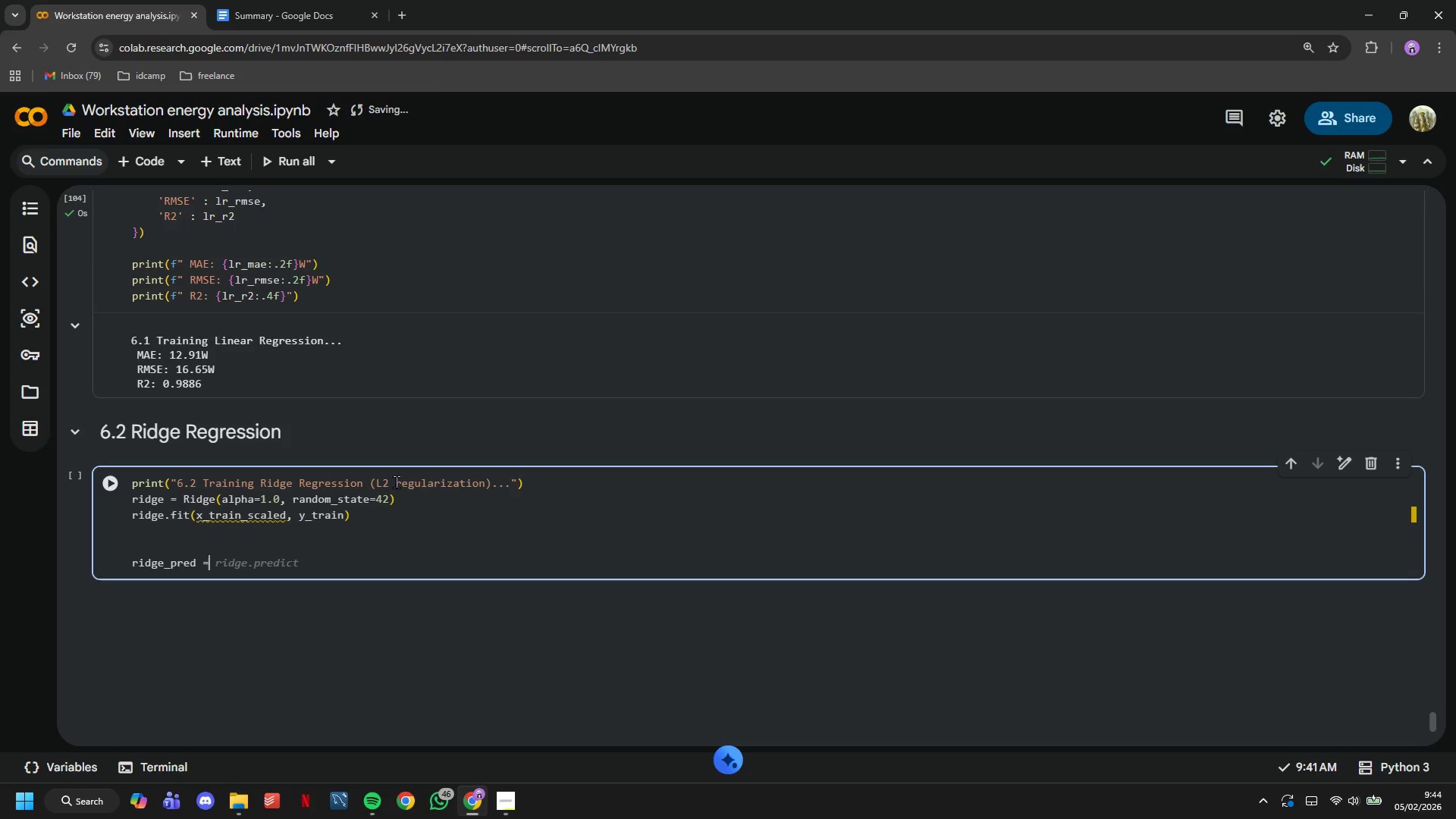 
type(r)
key(Backspace)
type( ridge.predict(X_test_scaled)
 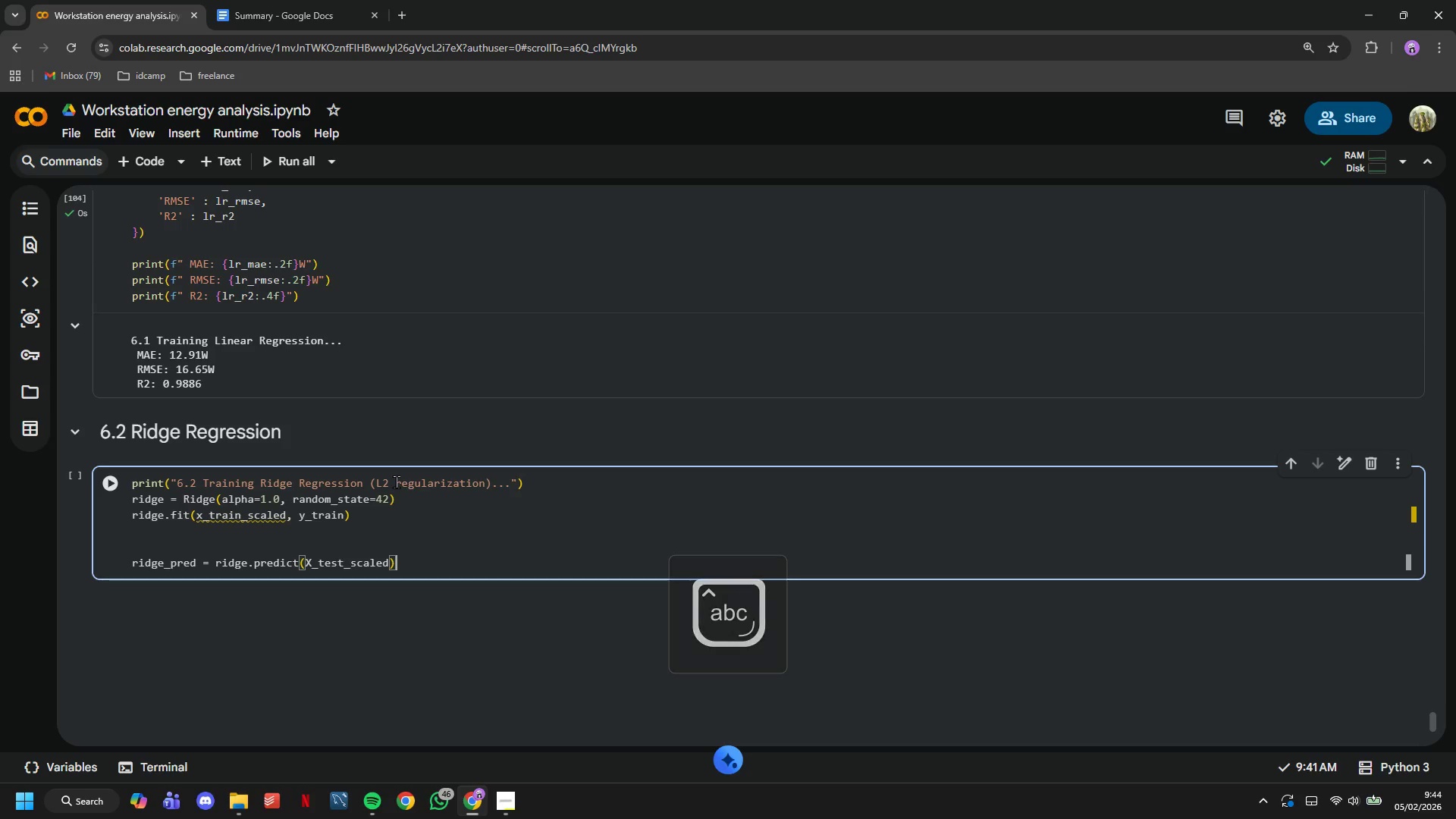 
 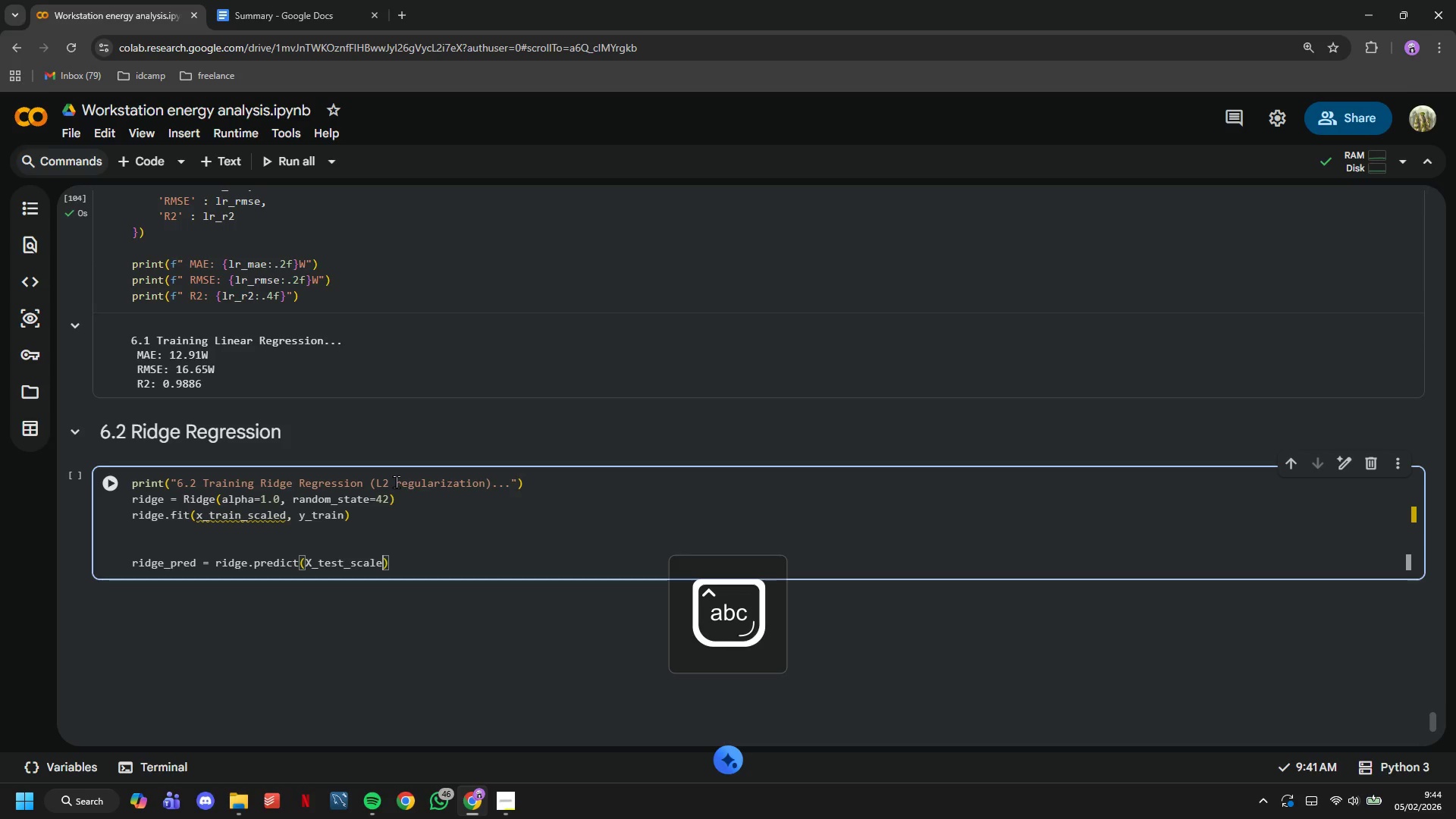 
key(ArrowRight)
 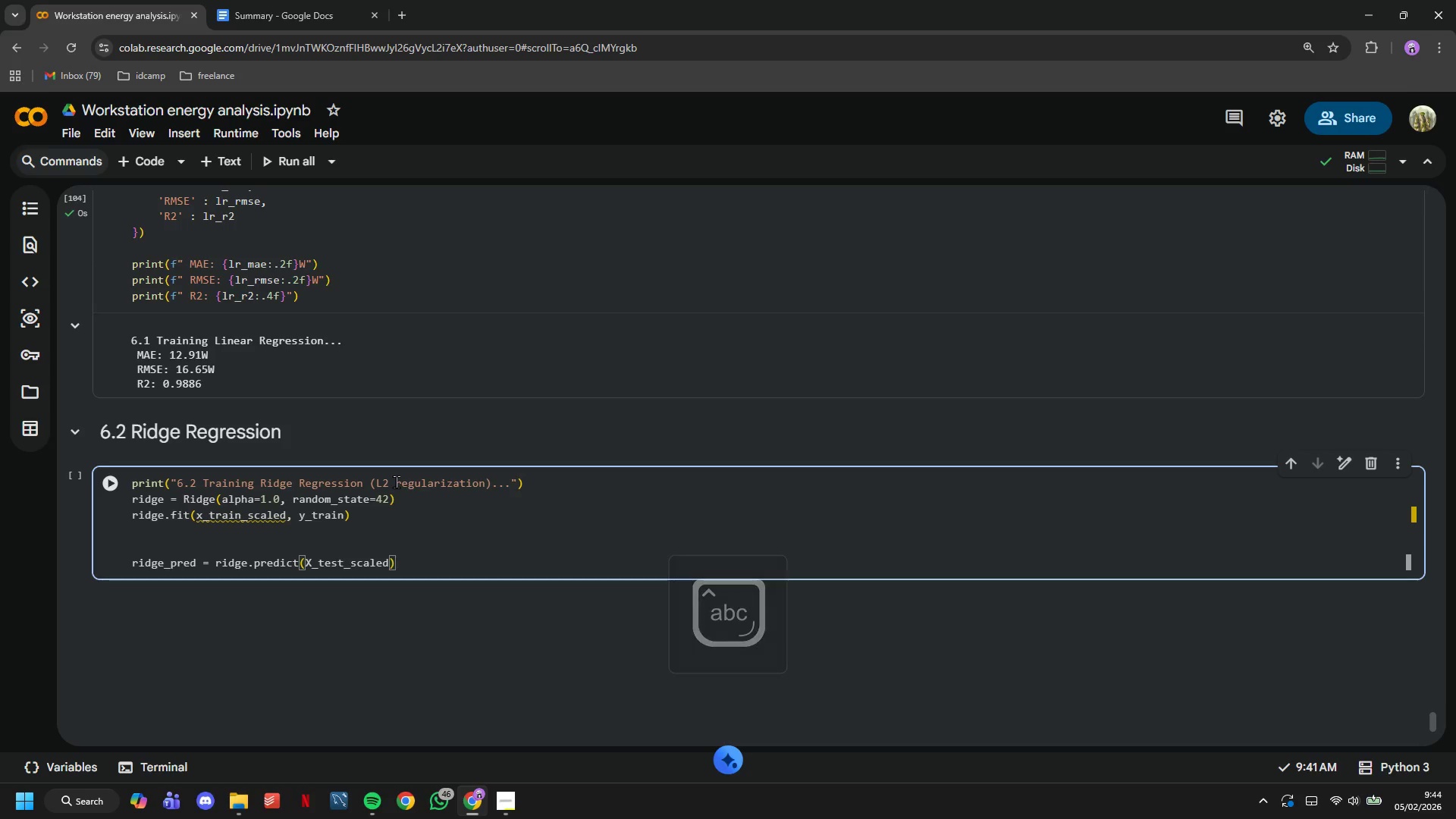 
key(Enter)
 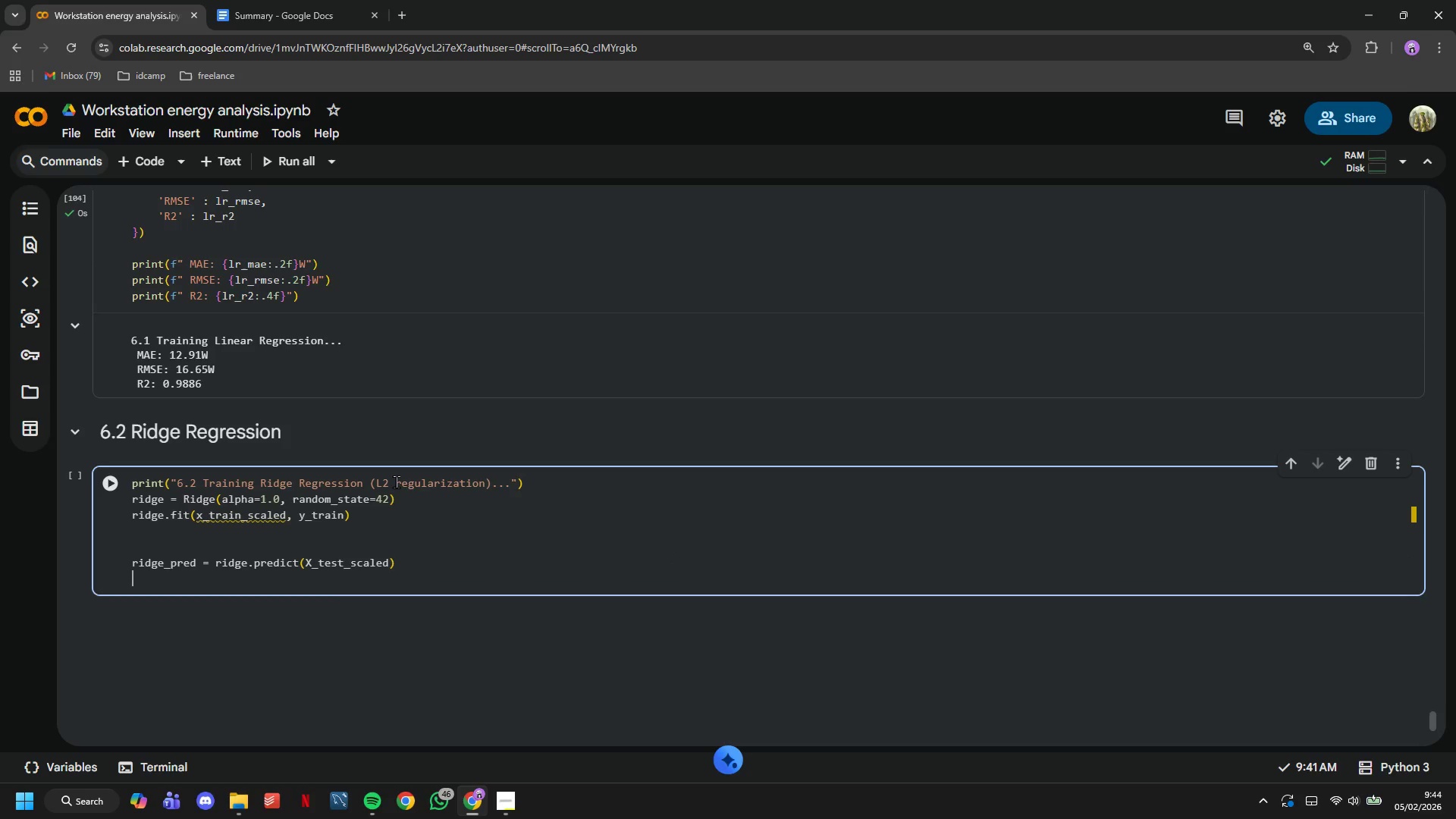 
key(Enter)
 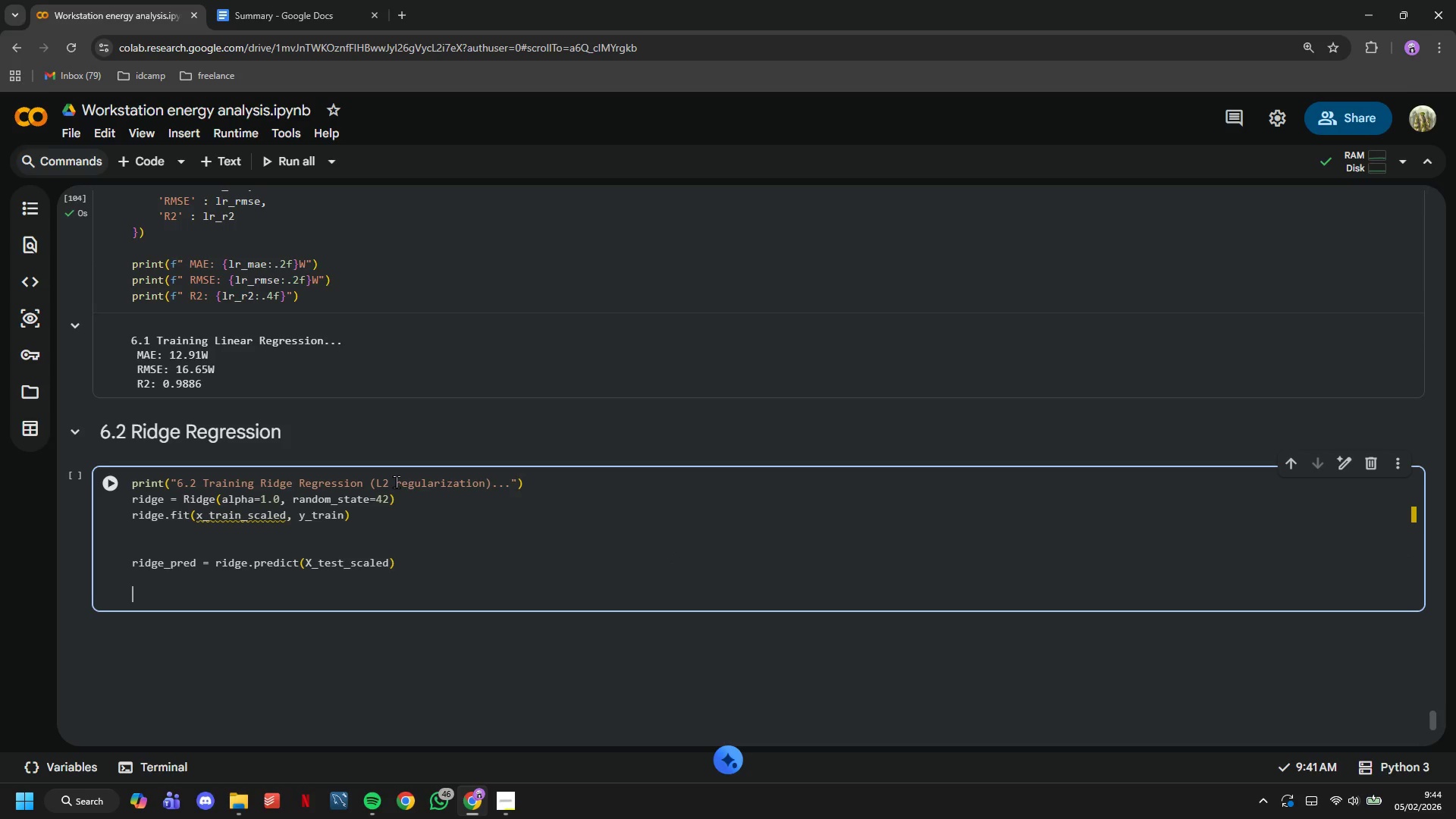 
type(ridge_mae = mean_absolute_error(y_test, rig)
key(Backspace)
type(dge_pred)
 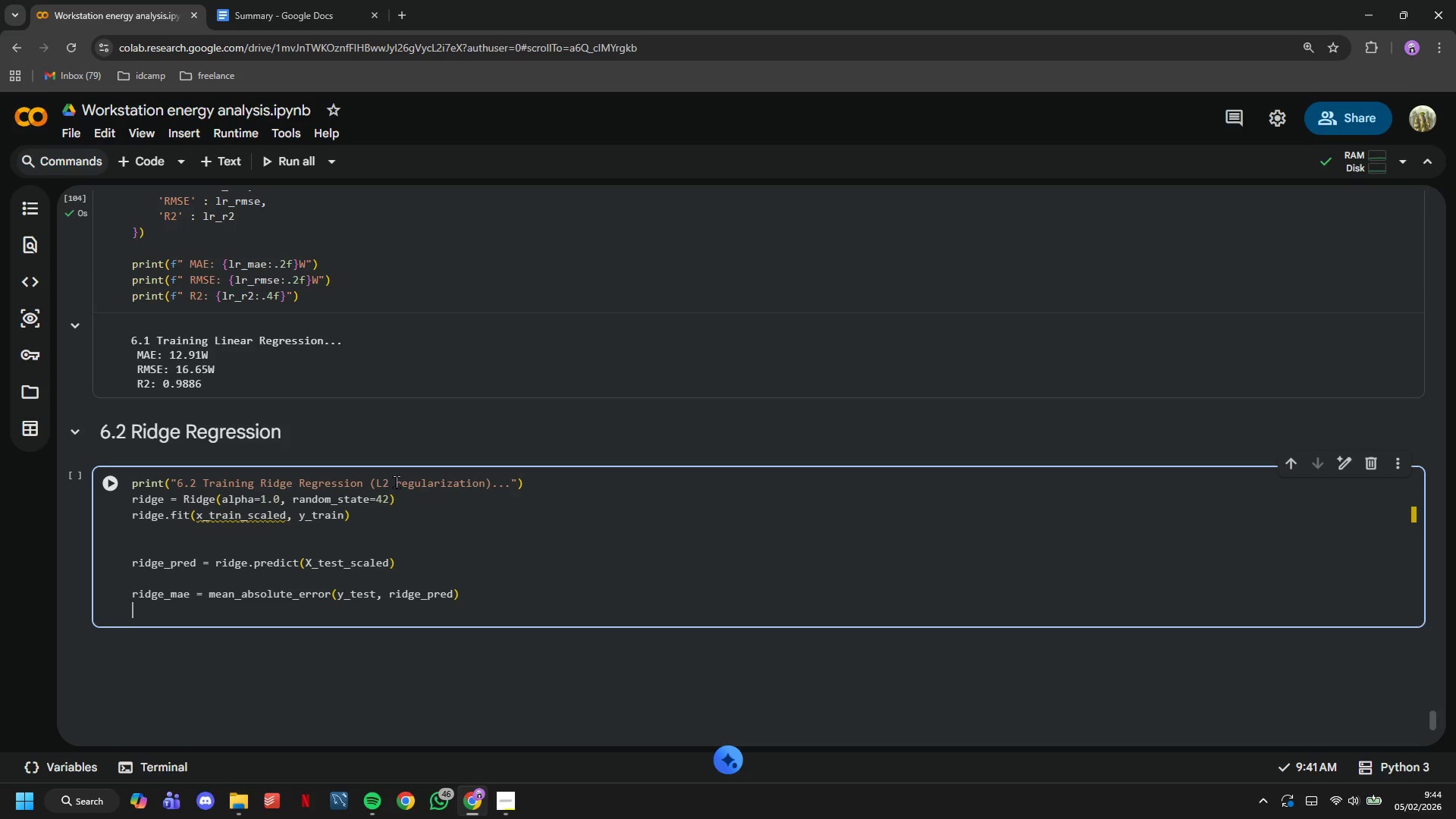 
 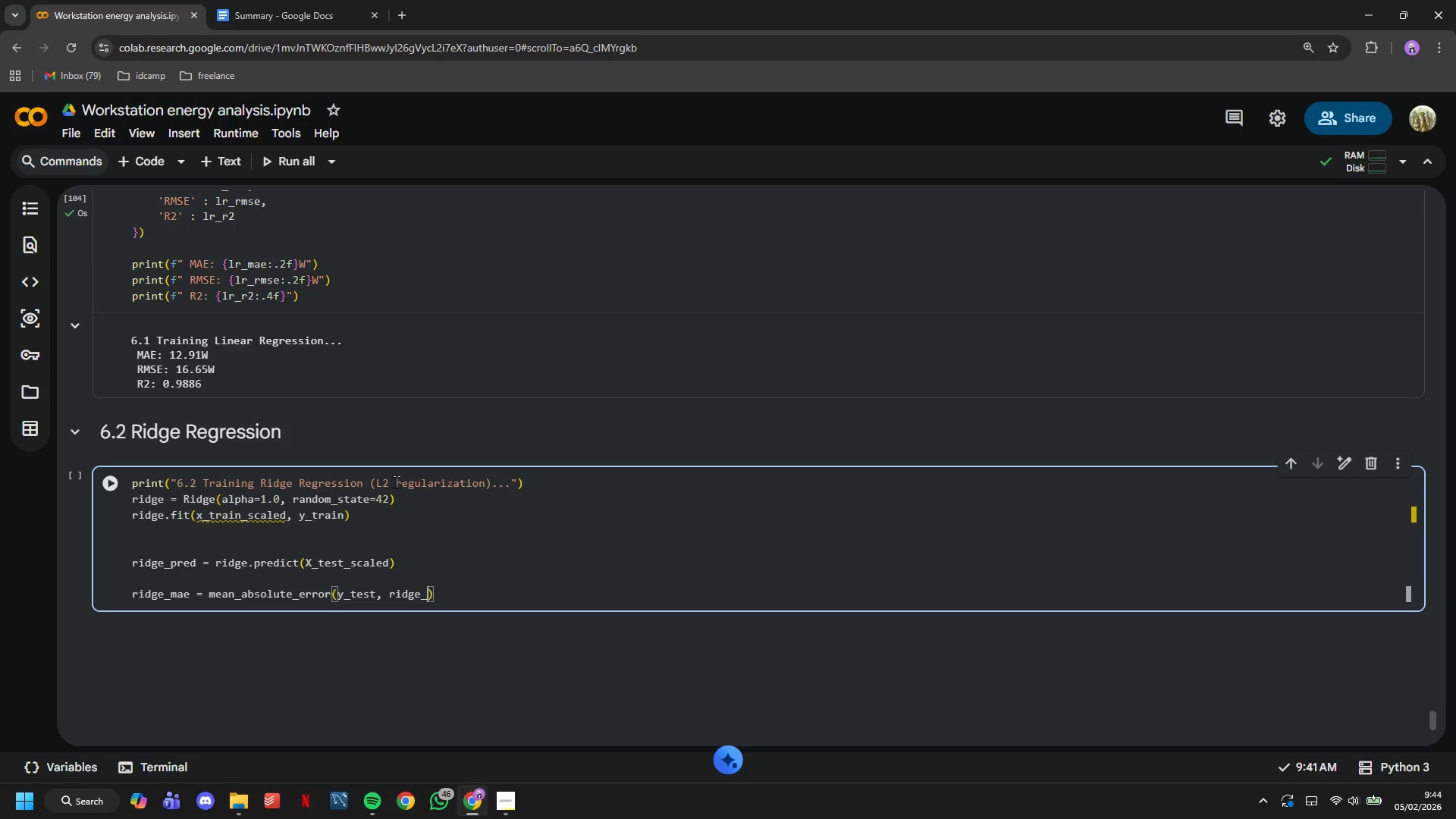 
key(ArrowRight)
 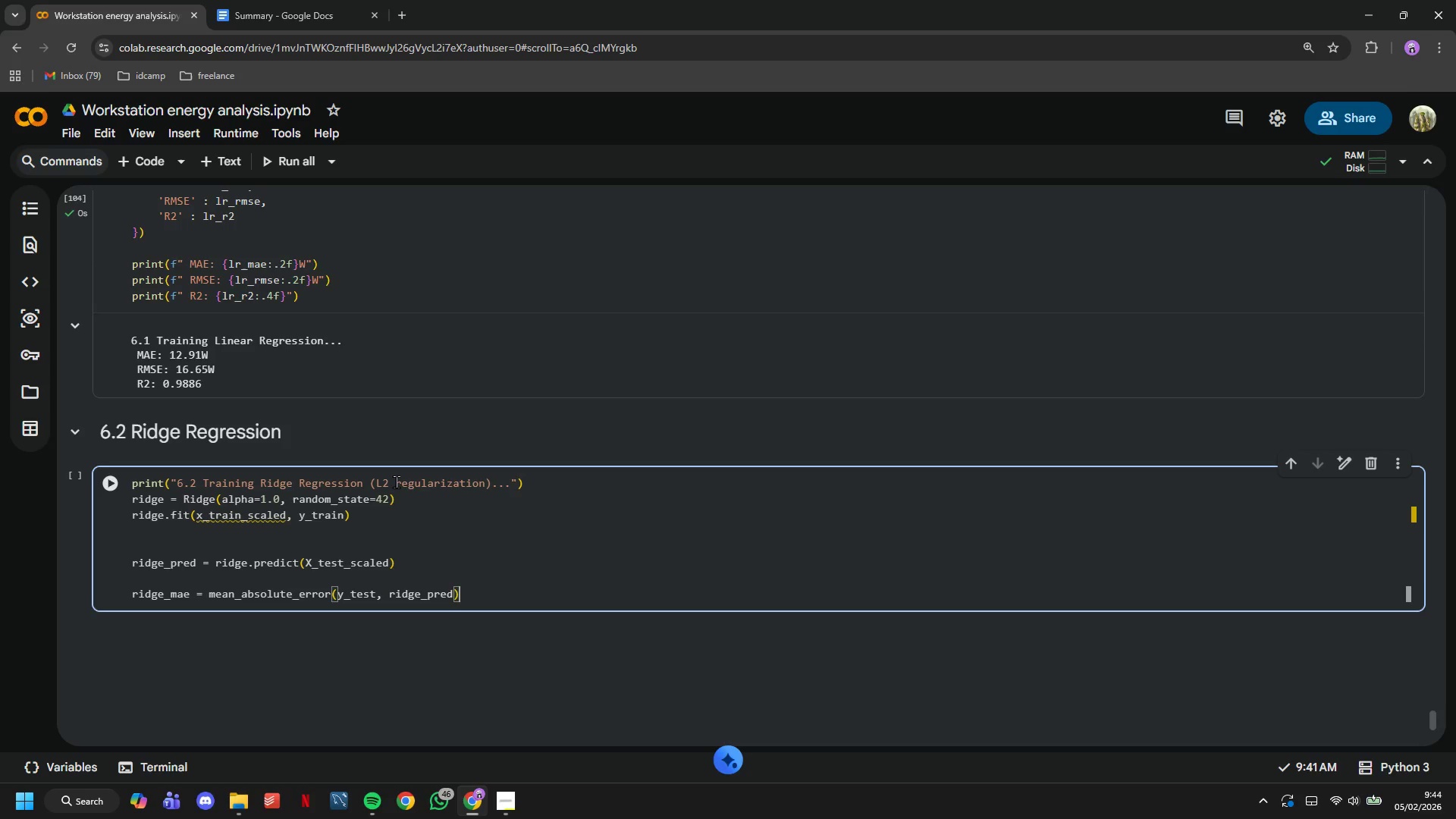 
key(Enter)
 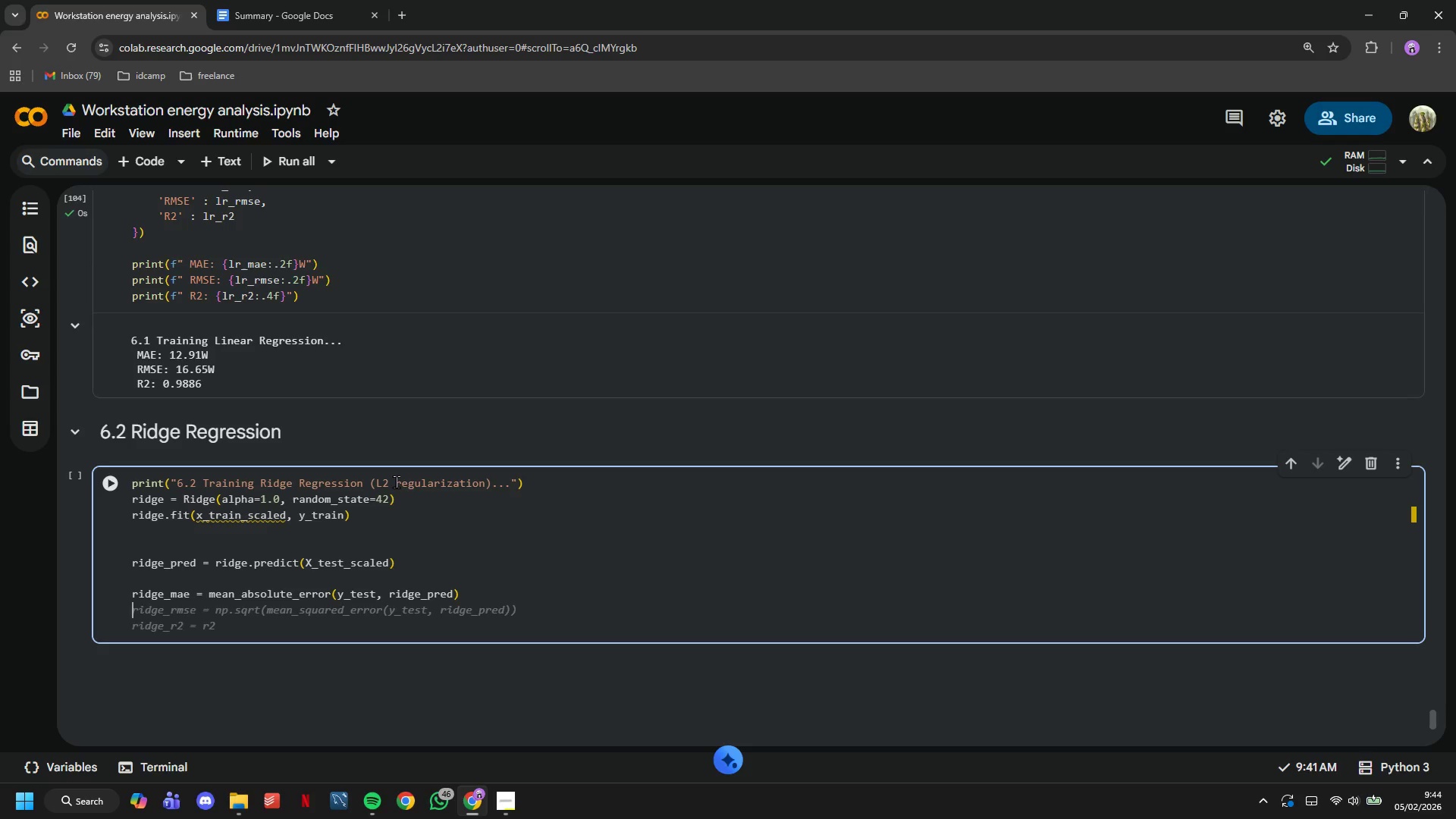 
type(ridge_rmse = np,s)
key(Backspace)
key(Backspace)
type(.sqrt(mean_squared_error(y_test, ridge_pred)
 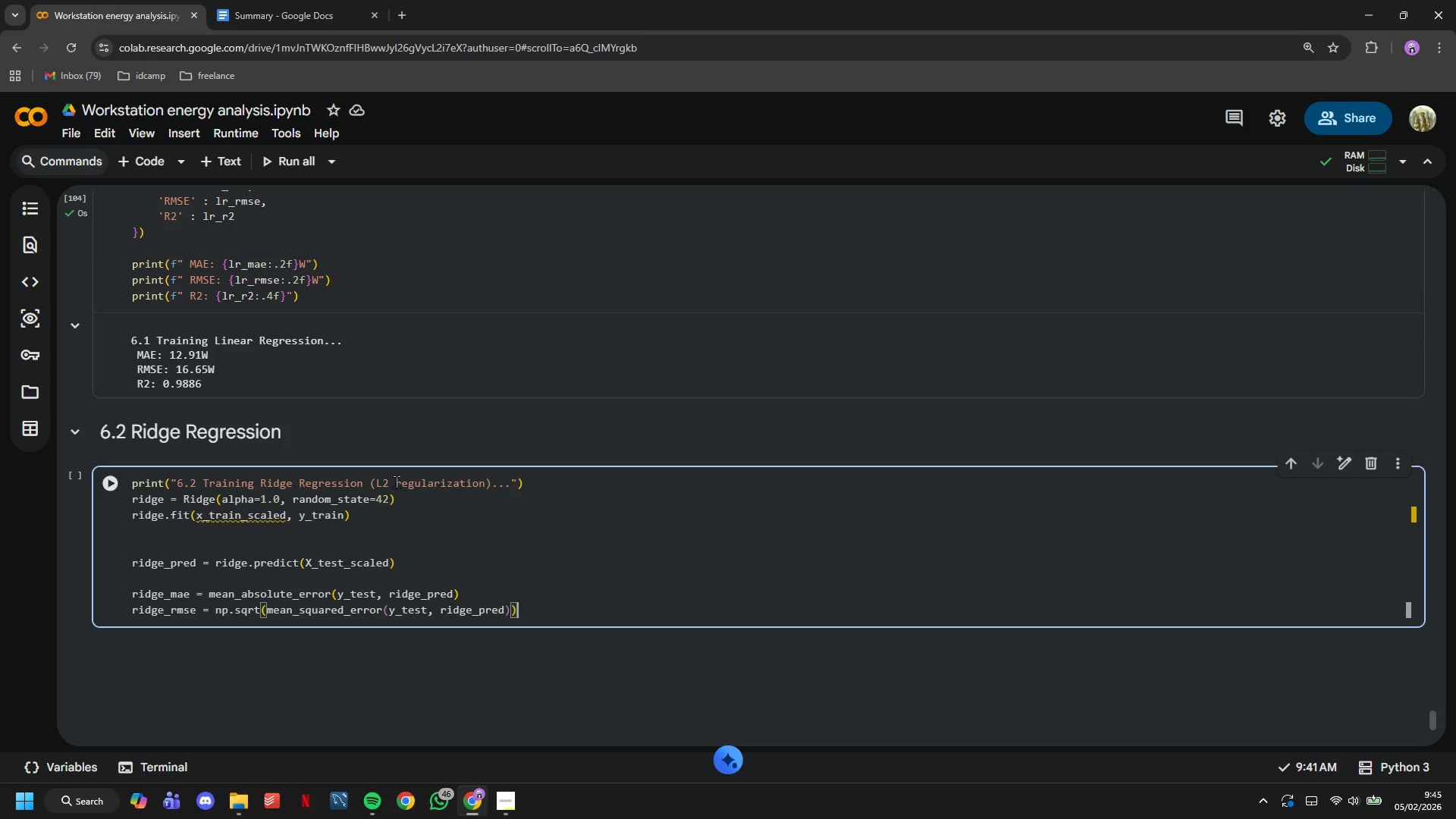 
 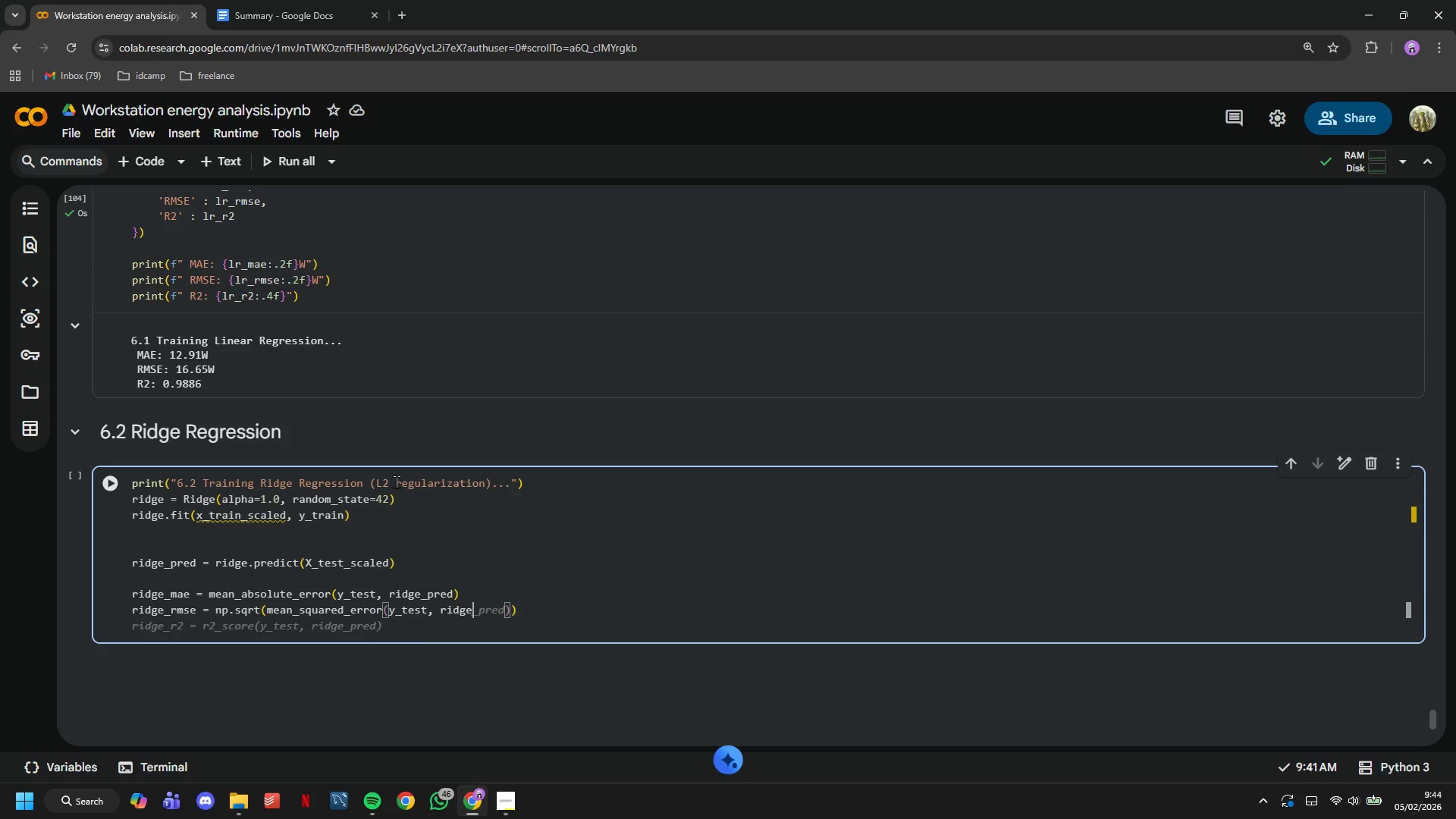 
key(ArrowRight)
 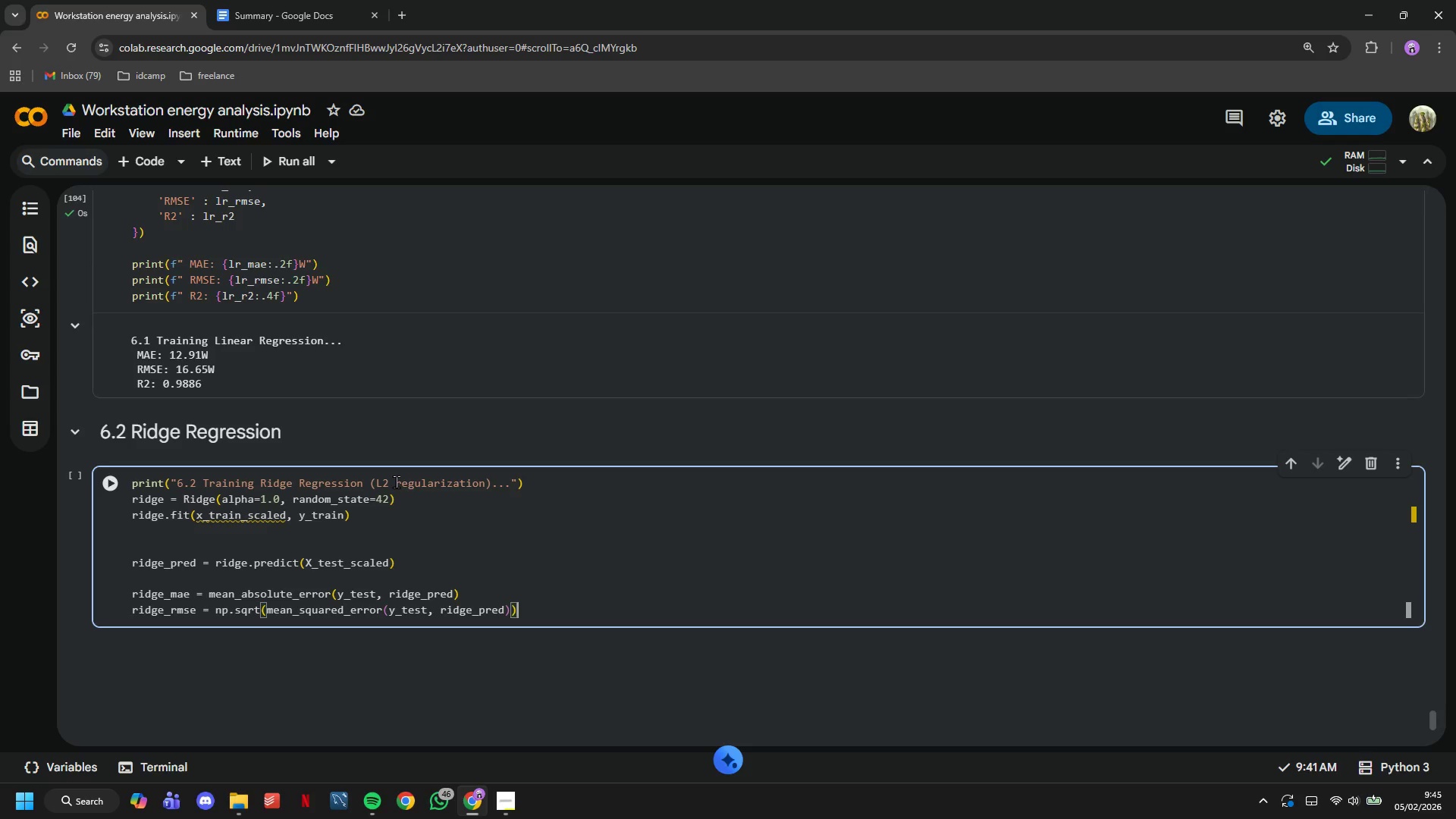 
key(ArrowRight)
 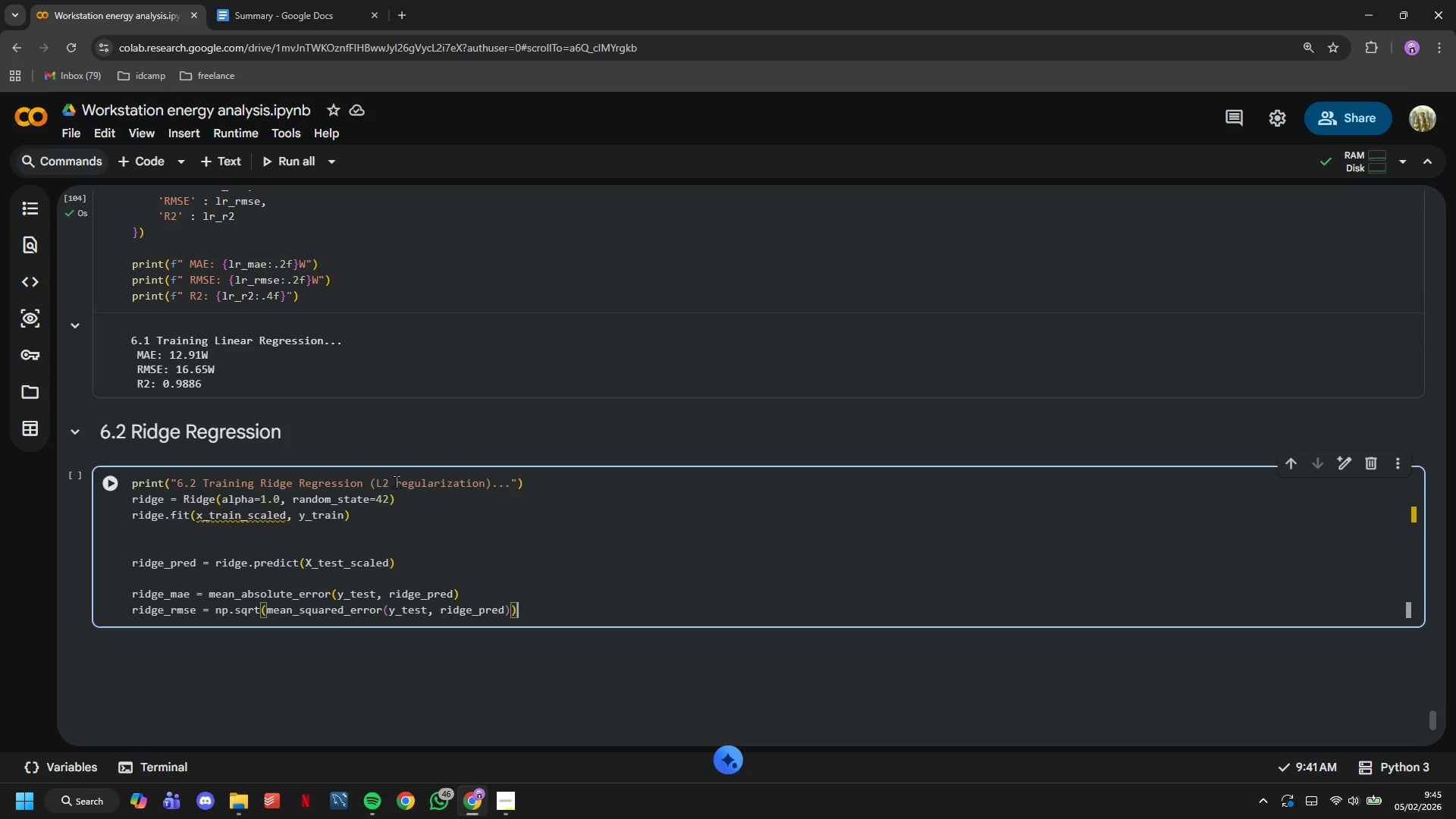 
key(Enter)
 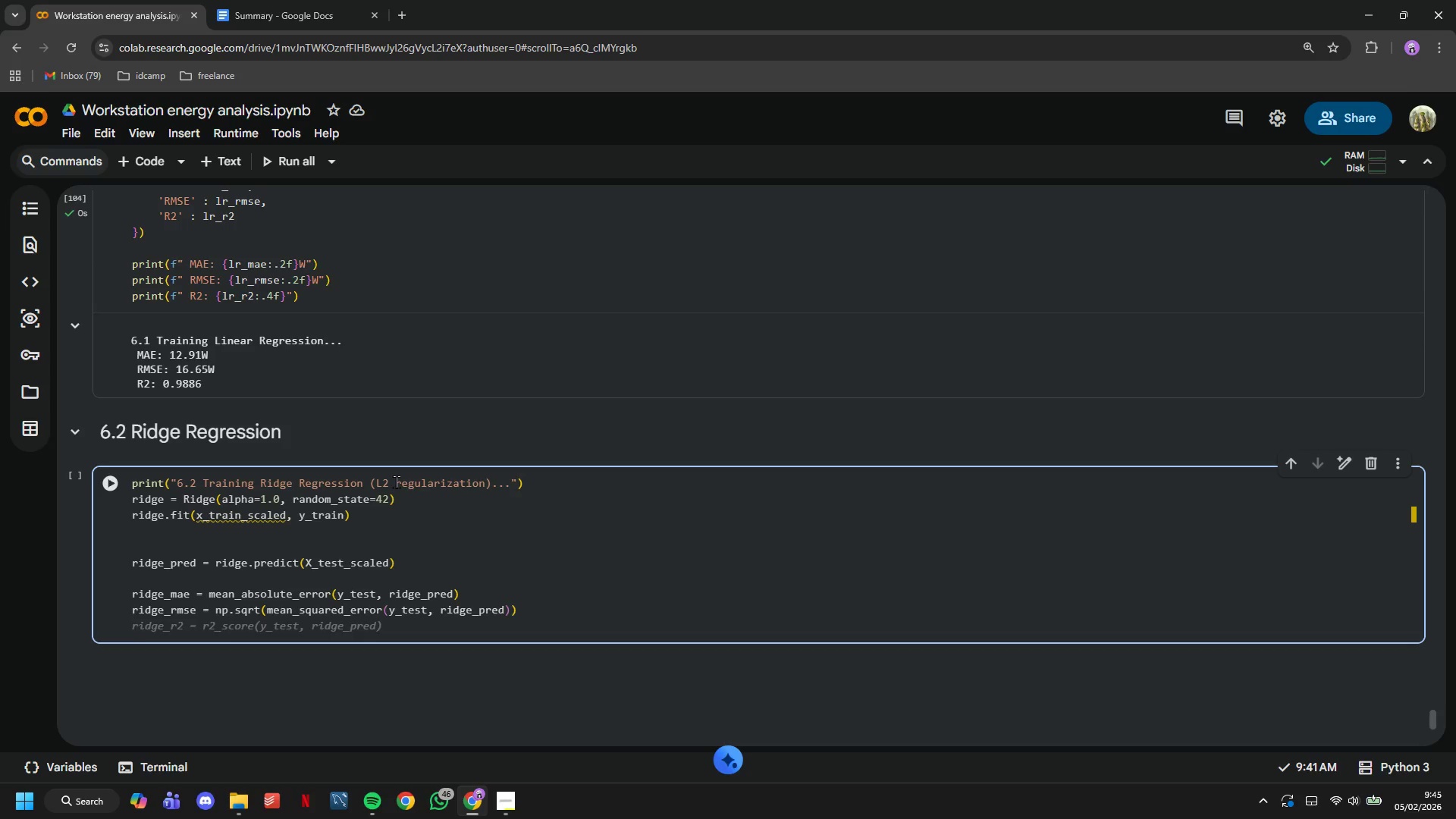 
key(Tab)
 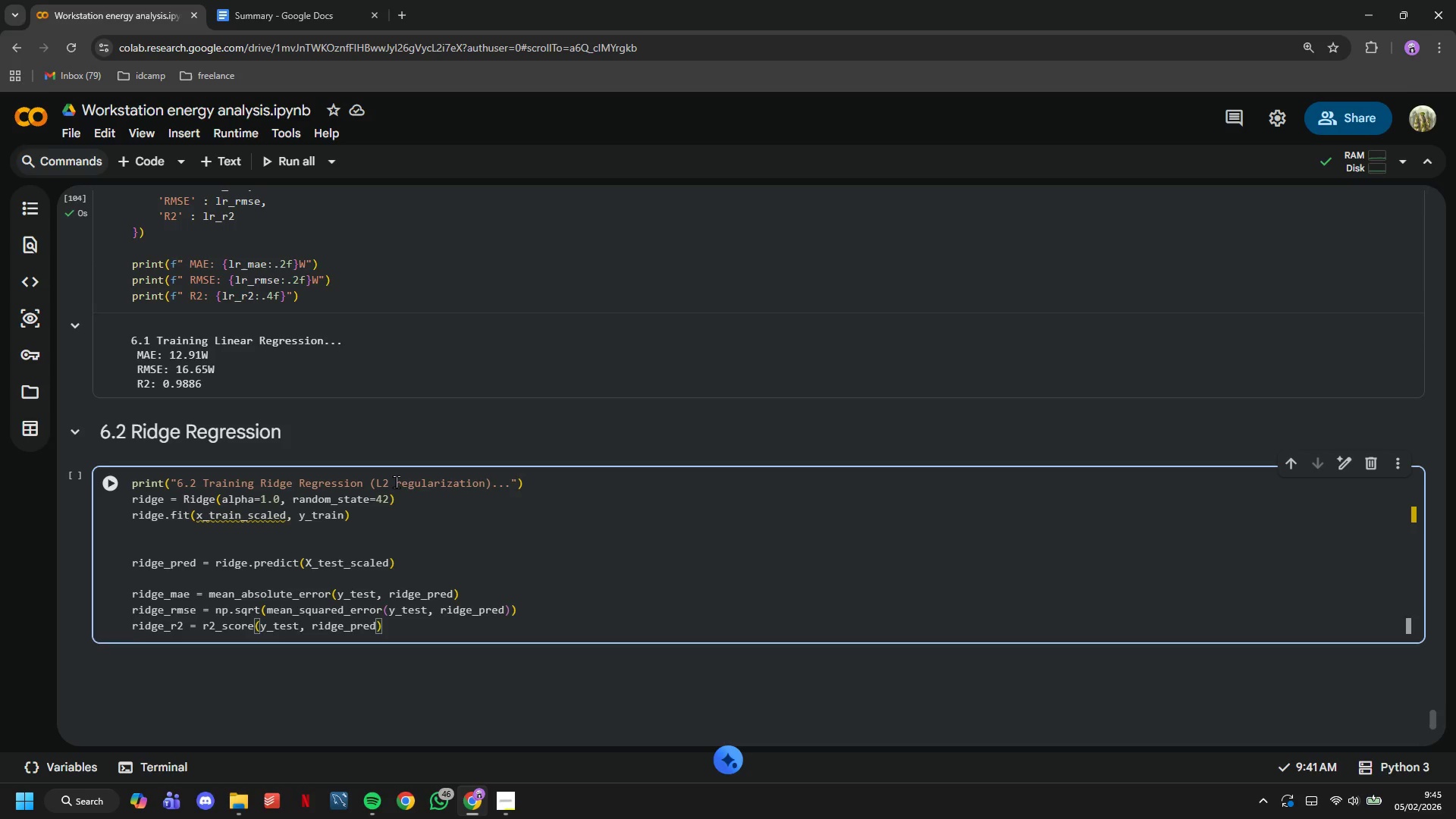 
key(Enter)
 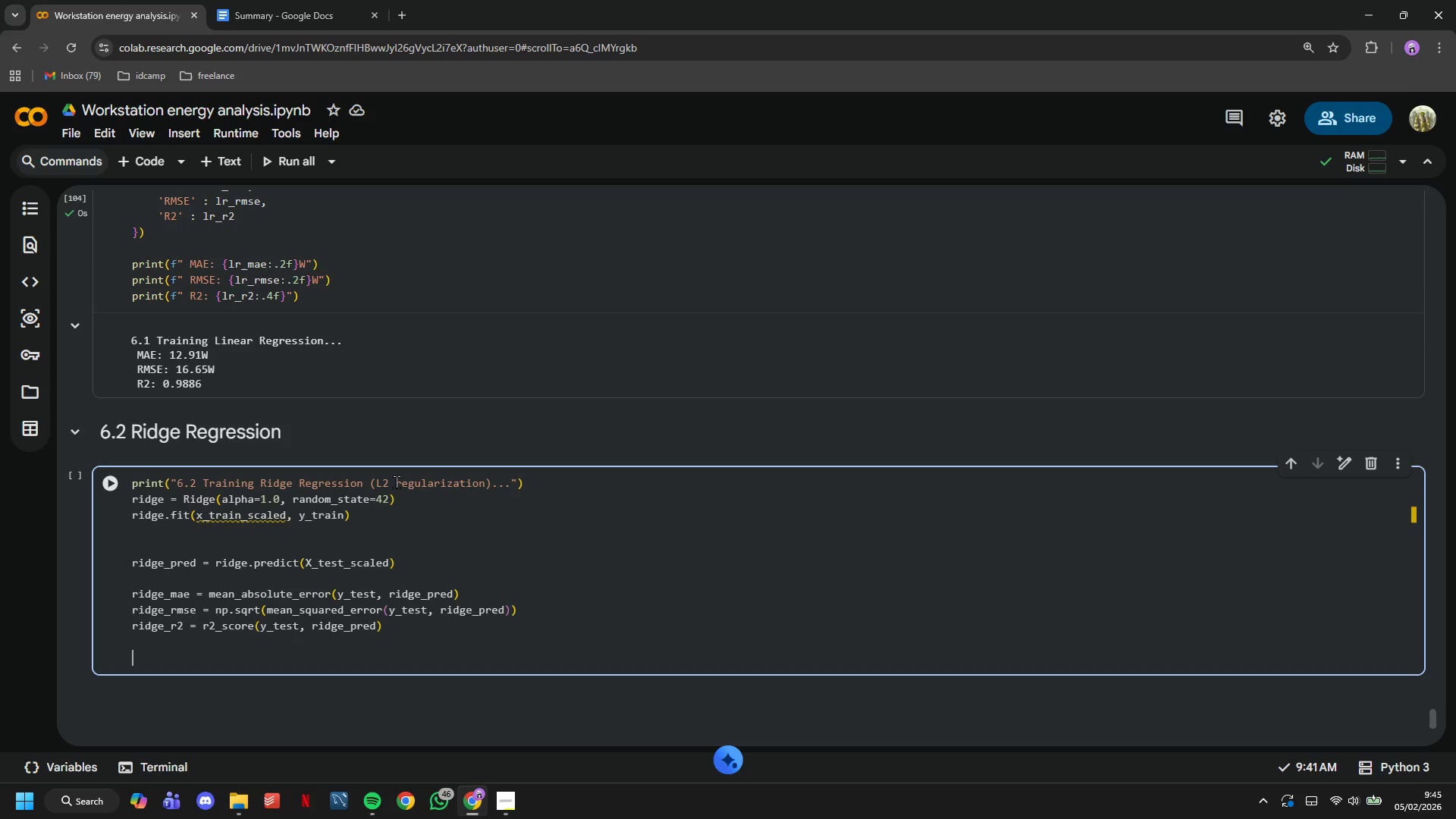 
key(Enter)
 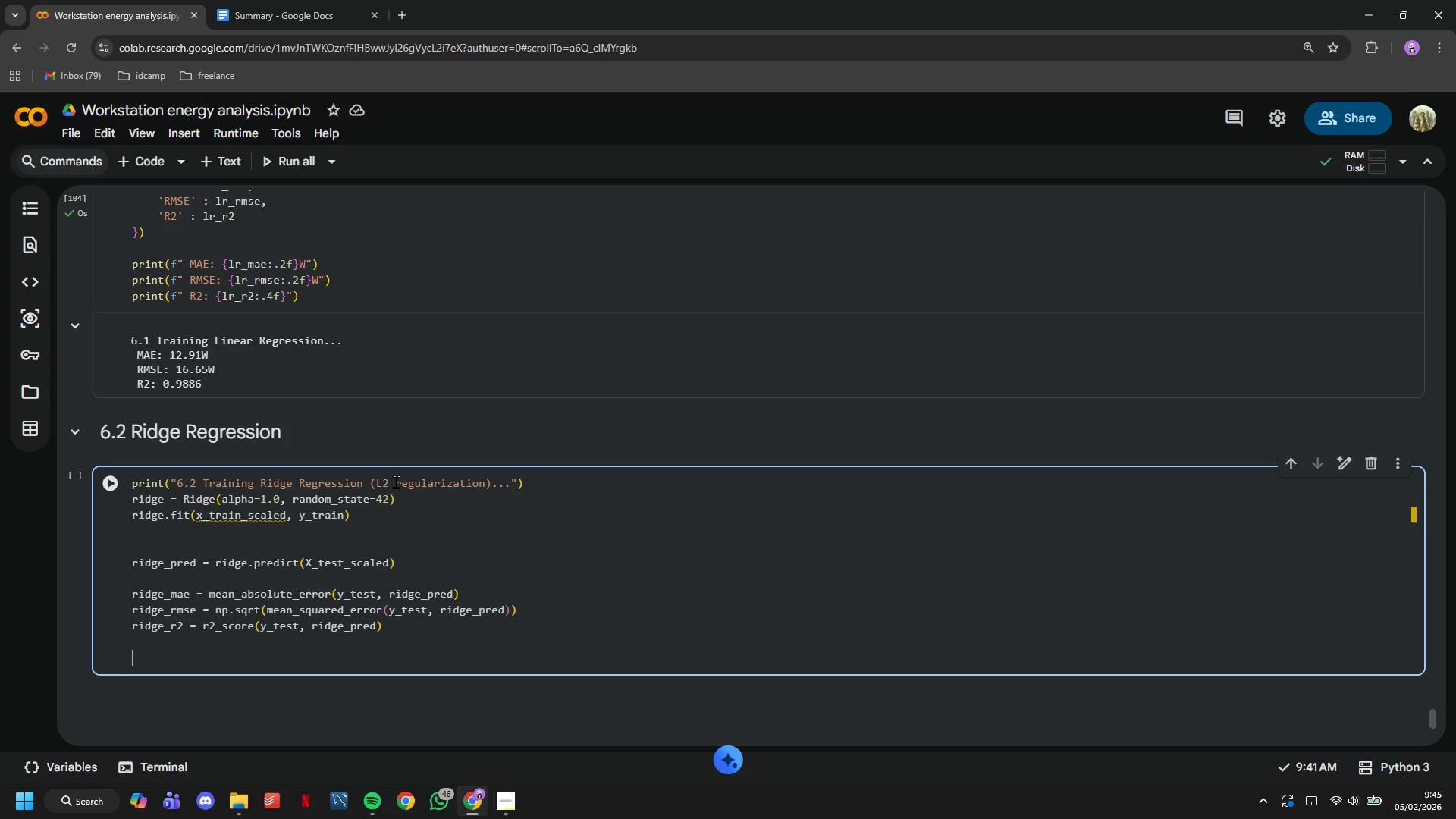 
type(models['Ridge Ref)
key(Backspace)
type(gression)
 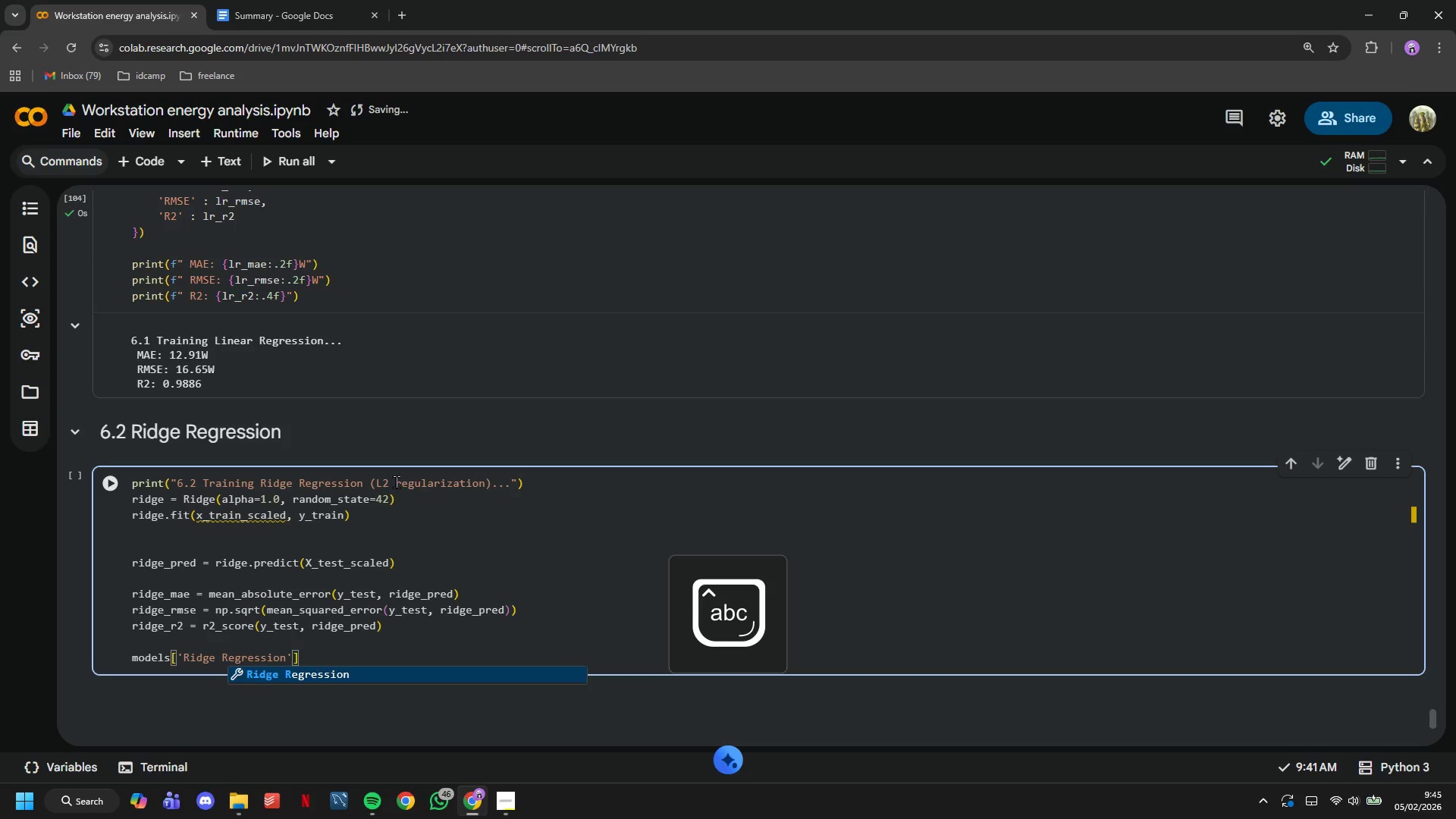 
key(ArrowRight)
 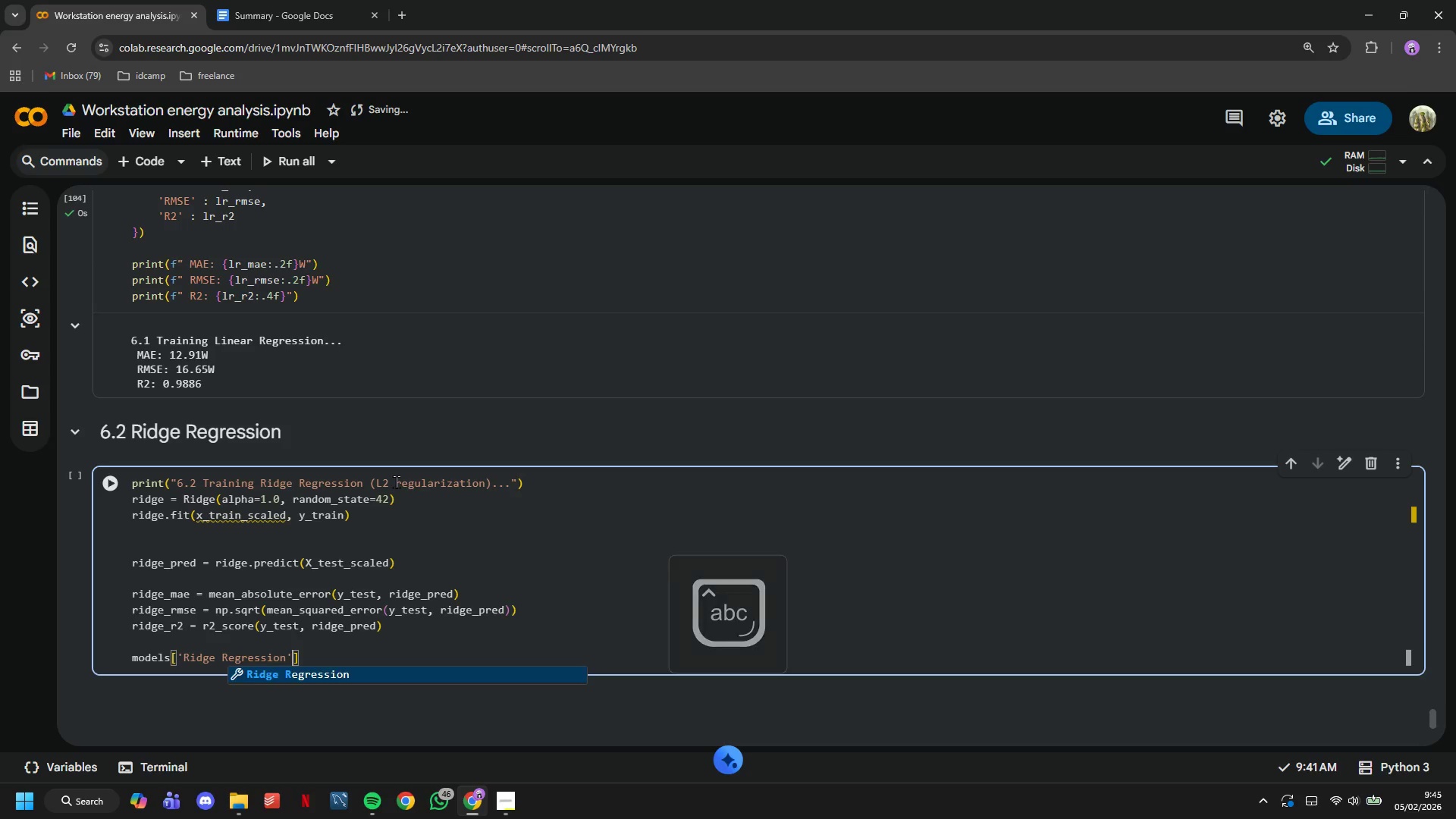 
key(ArrowRight)
 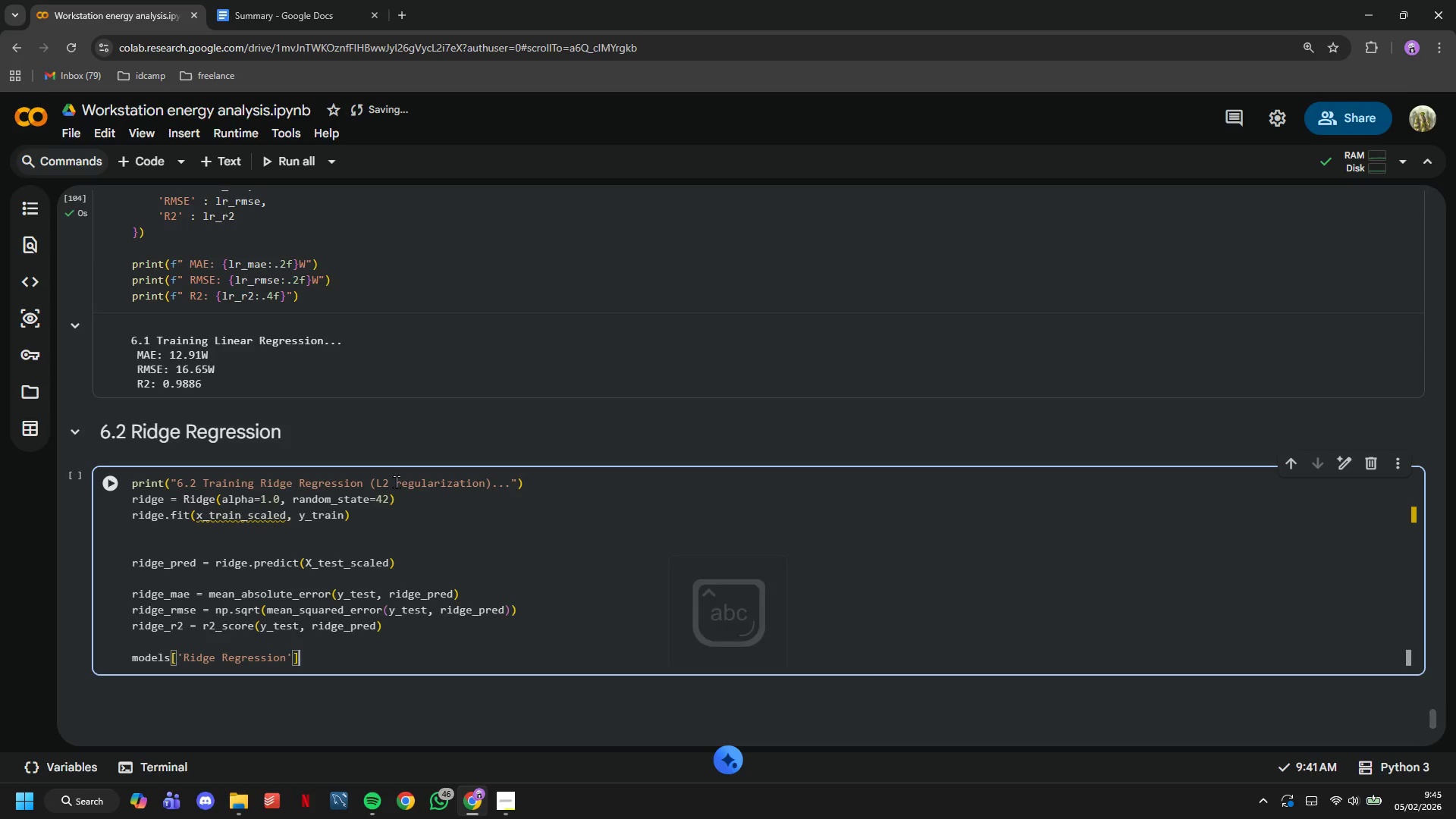 
type( = ridge)
 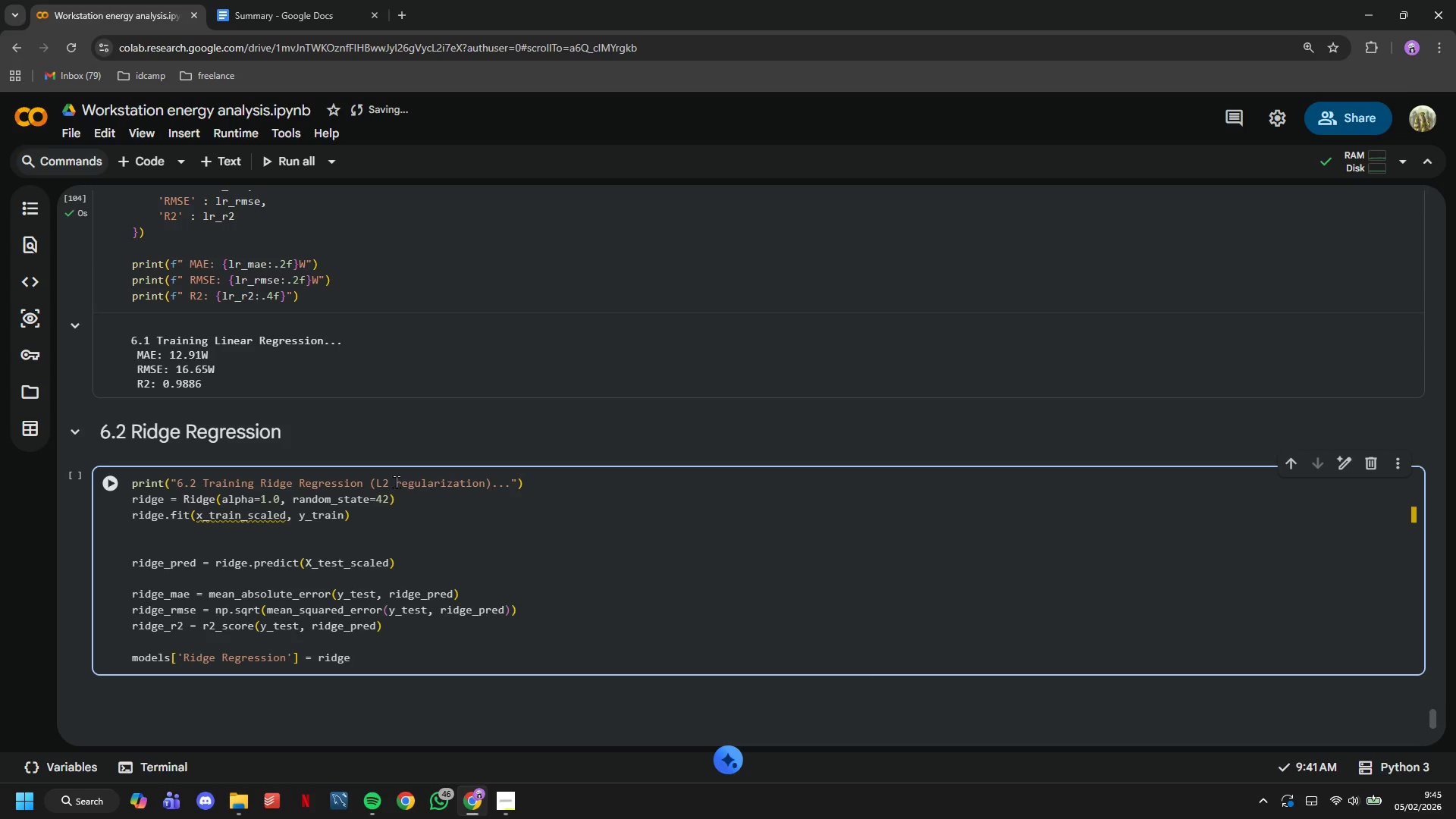 
key(Enter)
 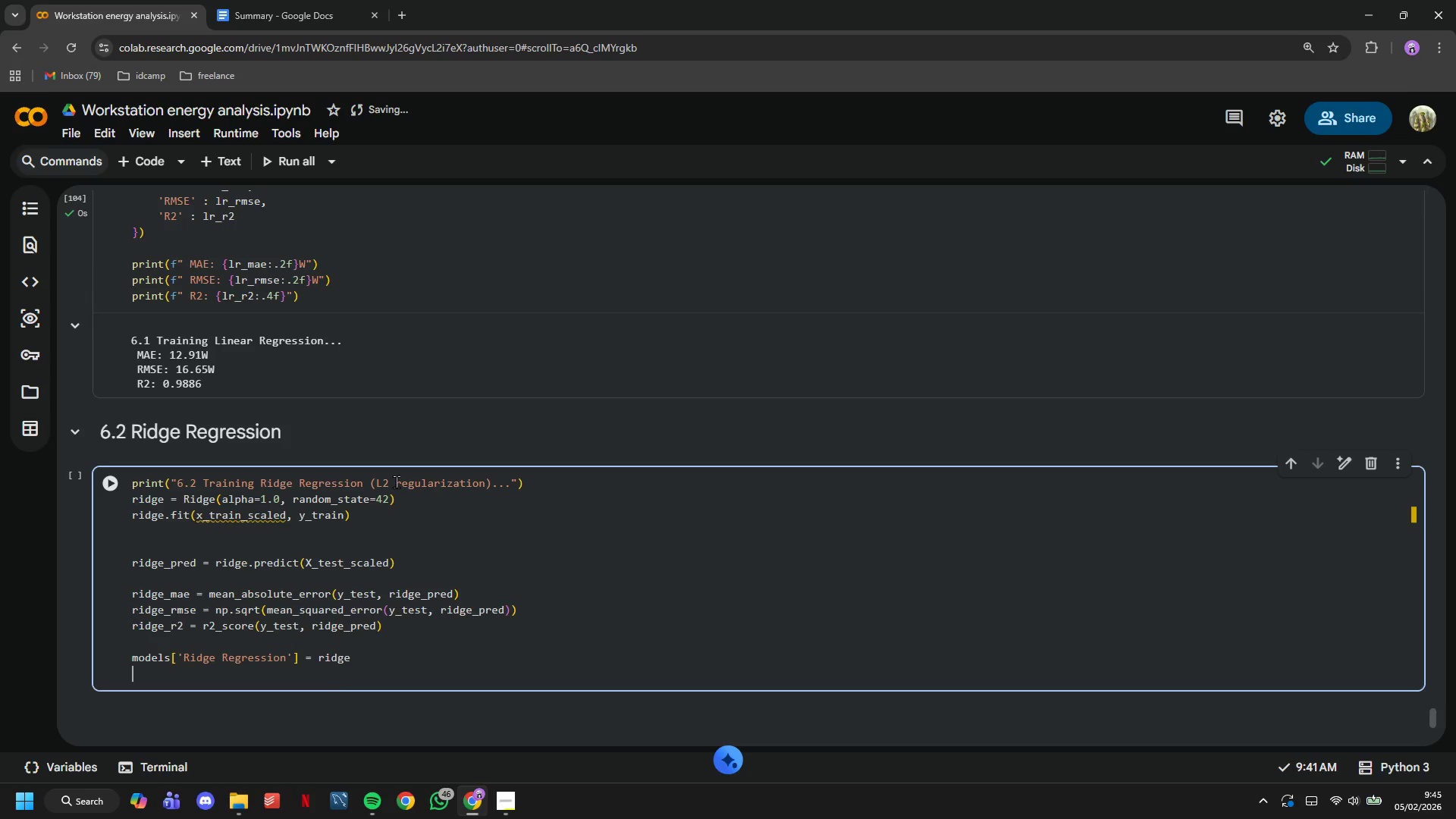 
key(Enter)
 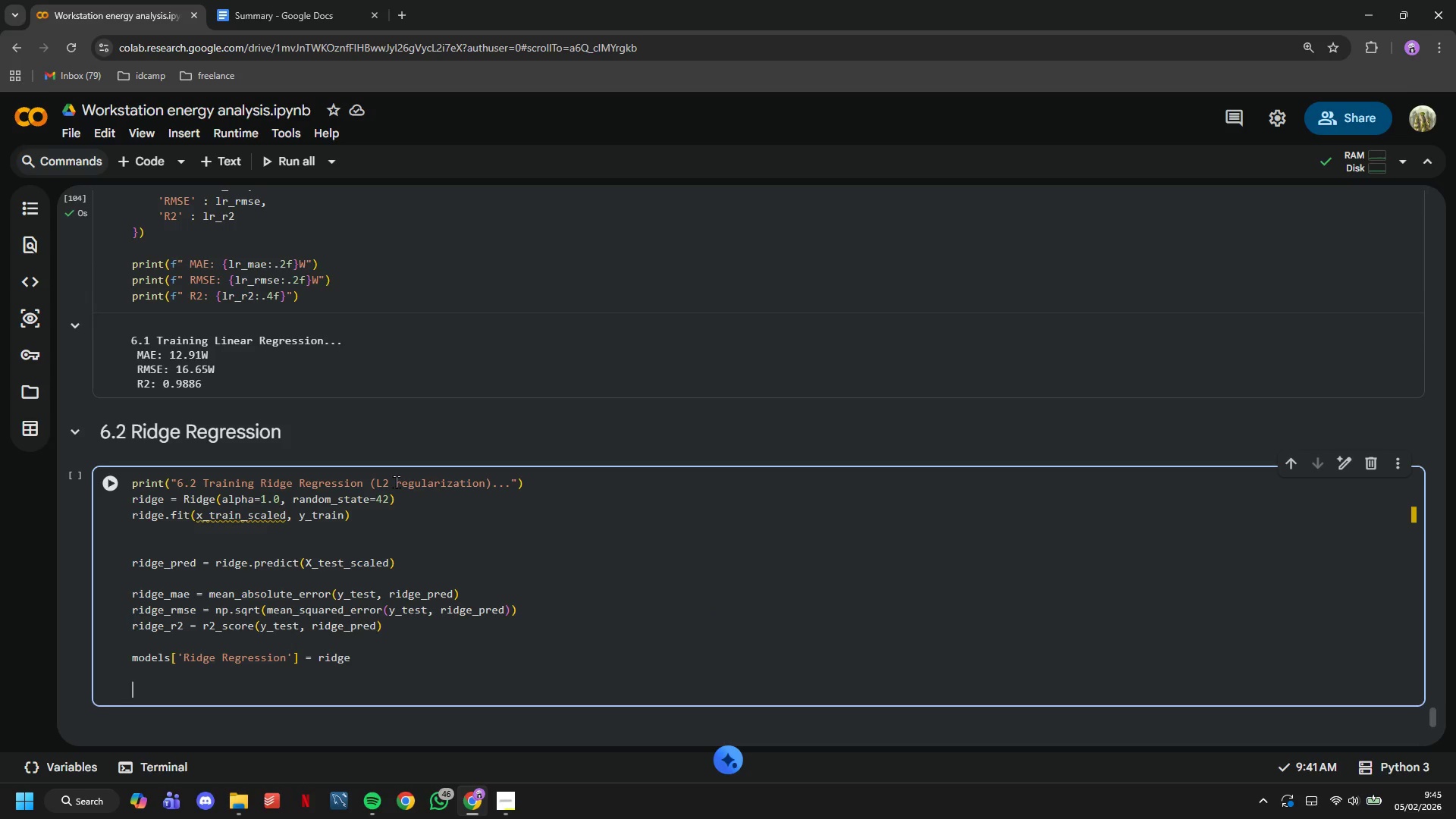 
wait(6.56)
 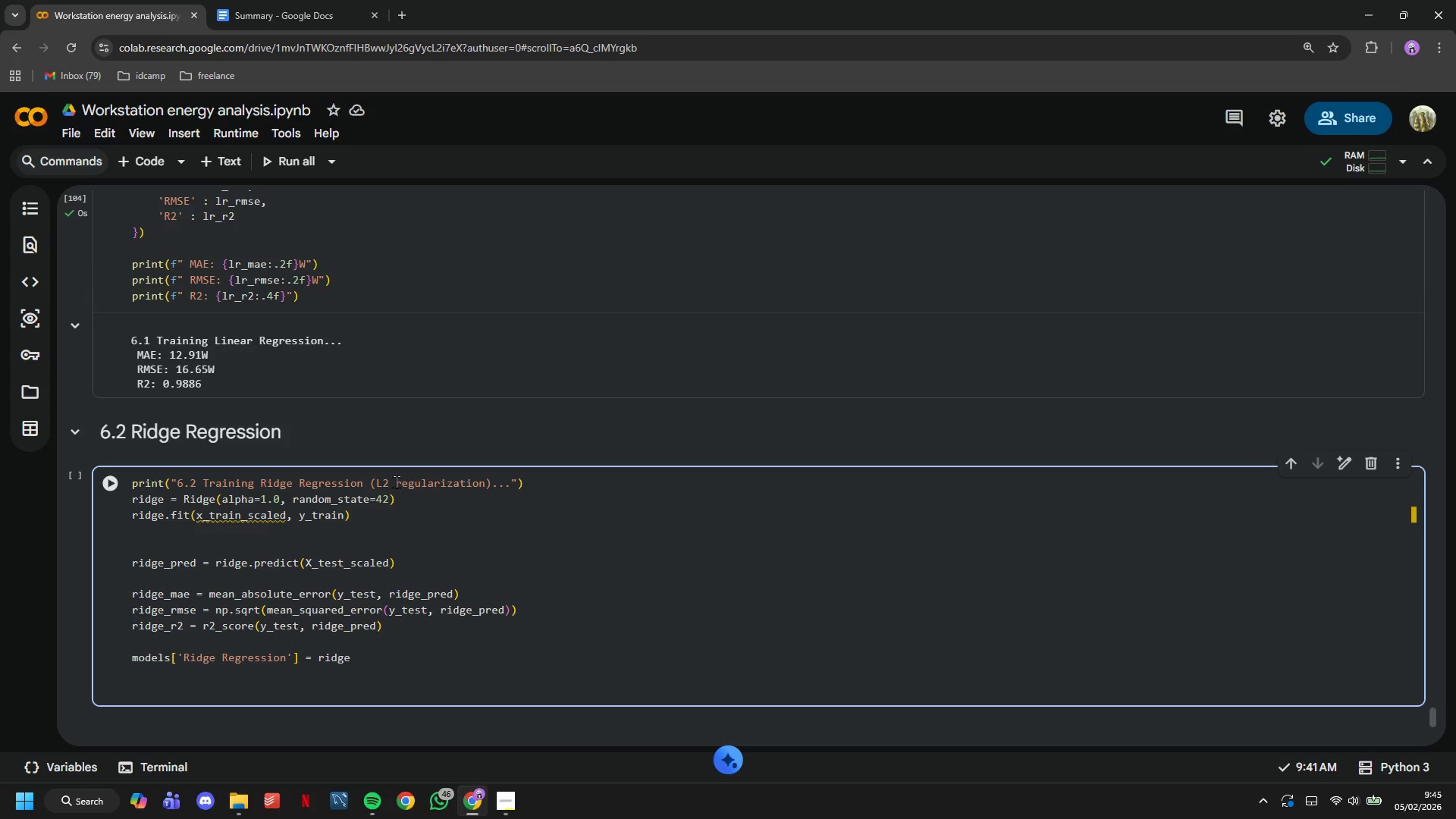 
type(re)
 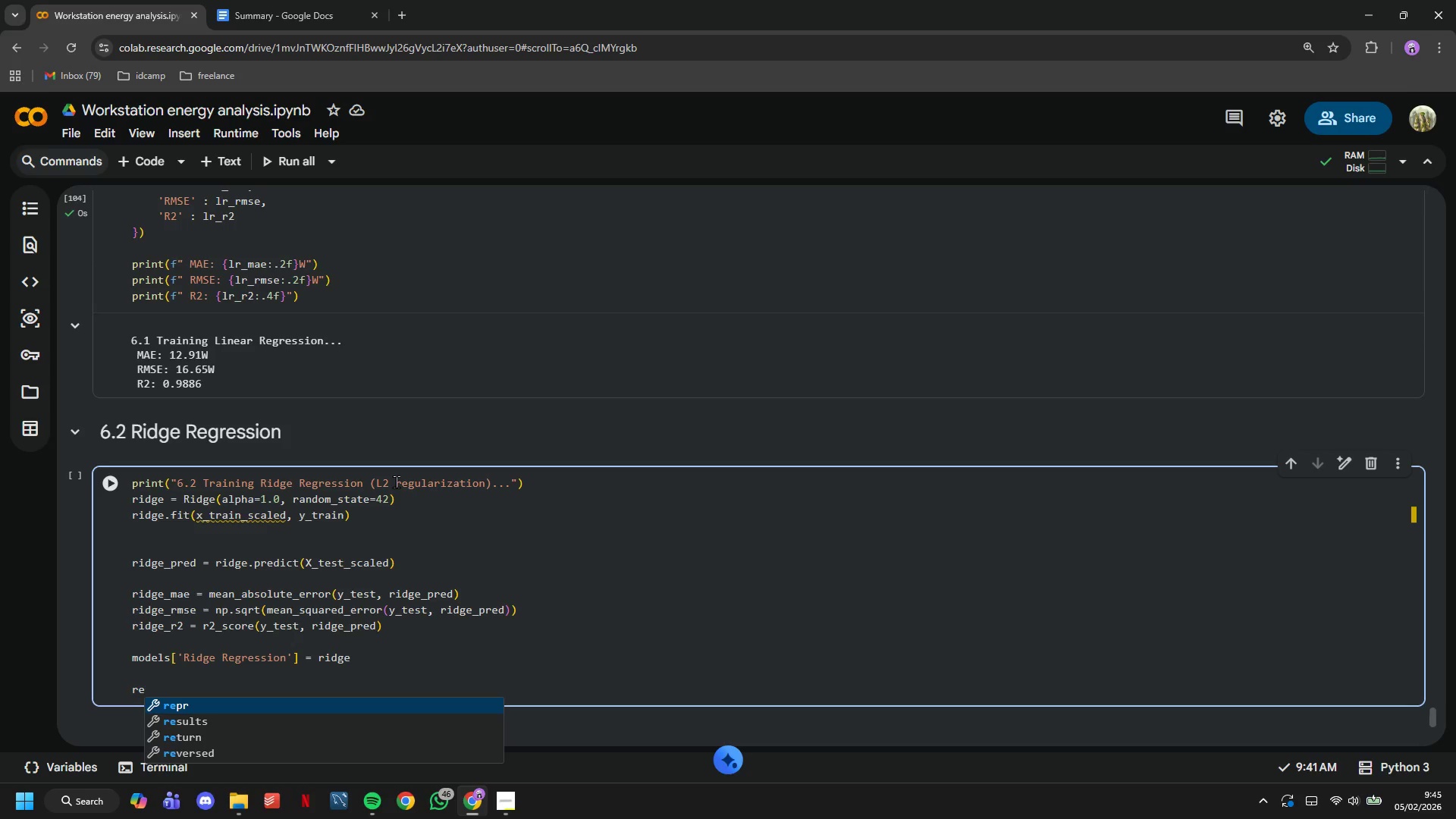 
wait(6.11)
 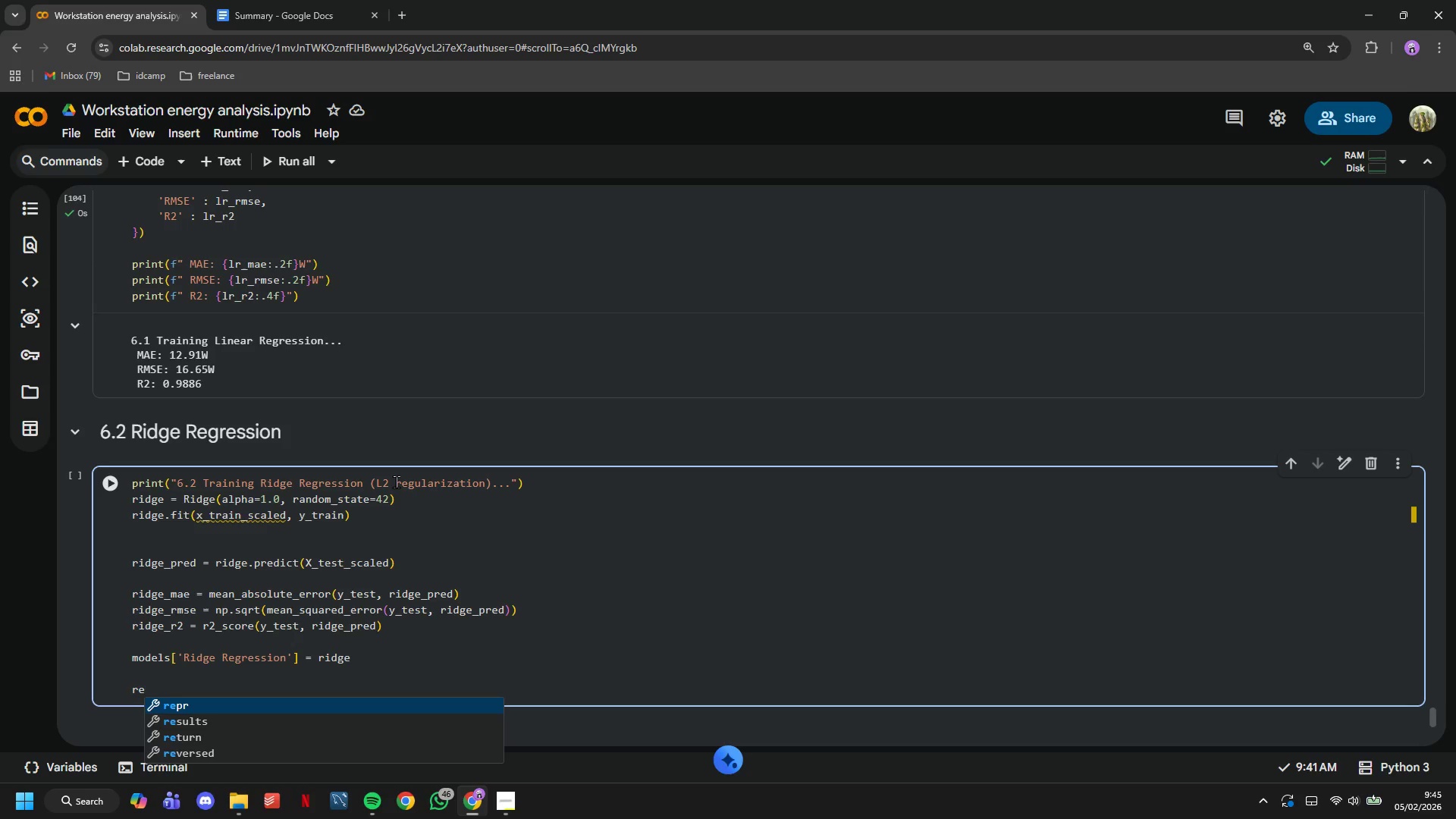 
type(sults.)
 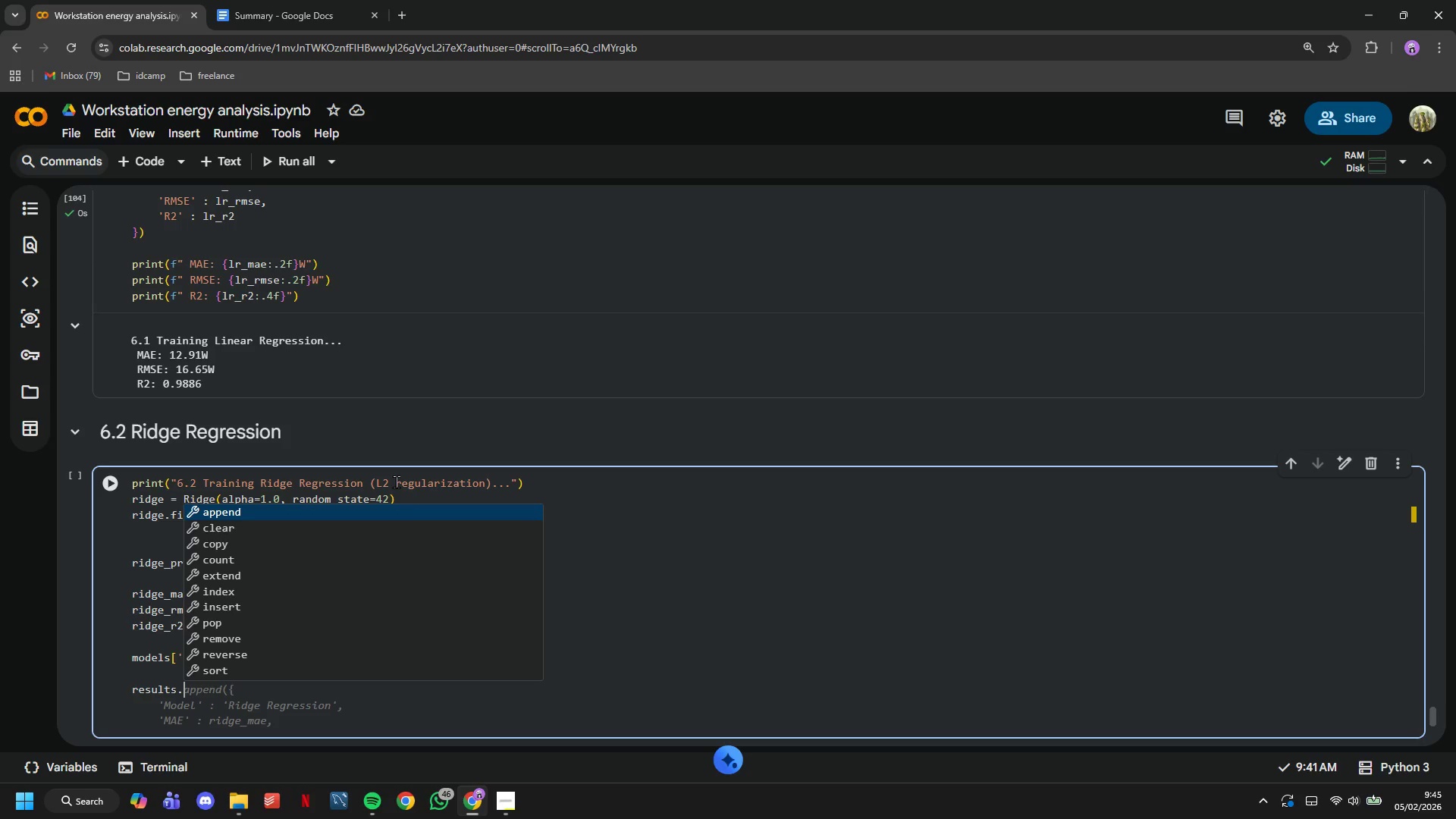 
wait(10.06)
 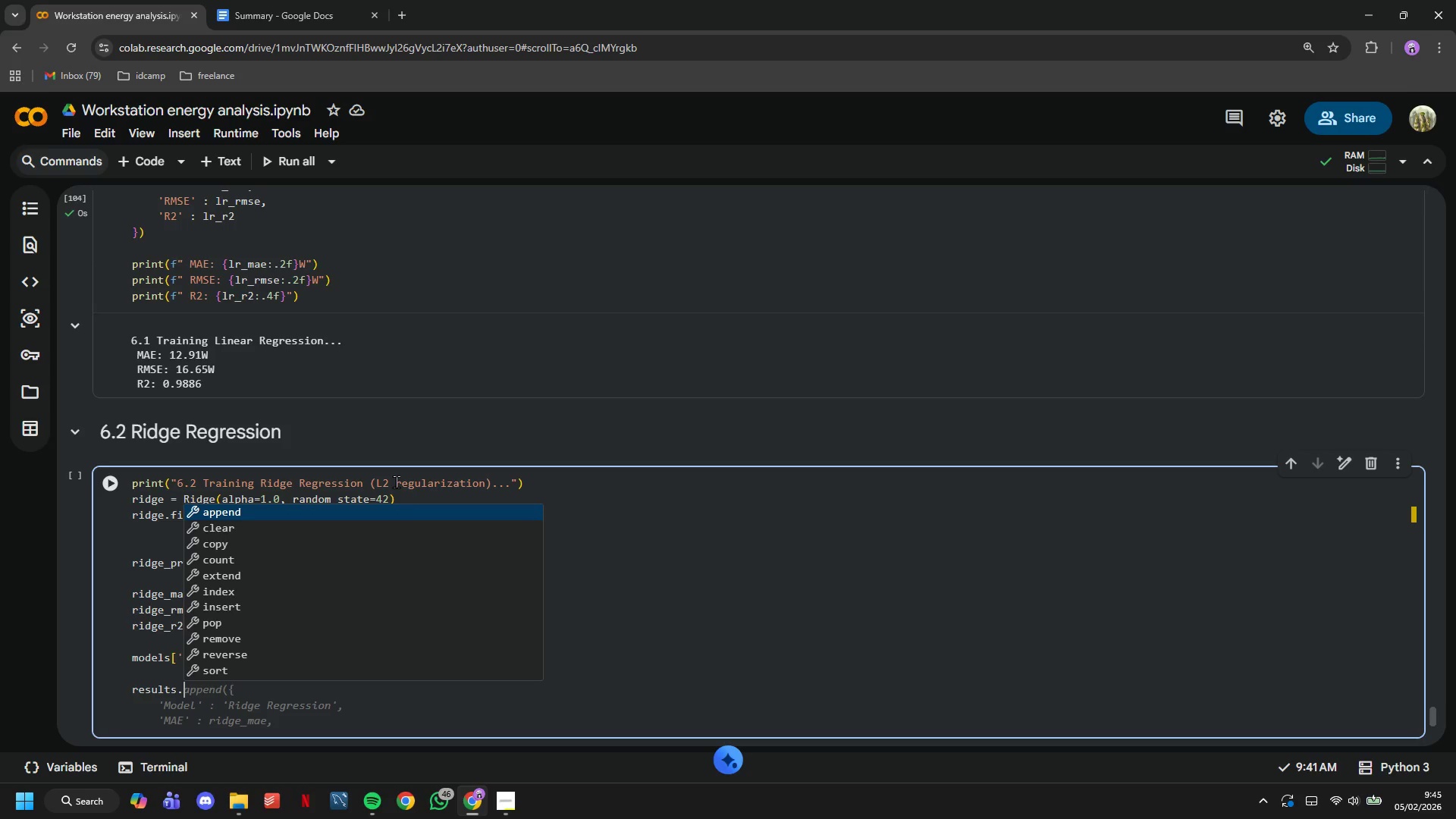 
type(append({)
 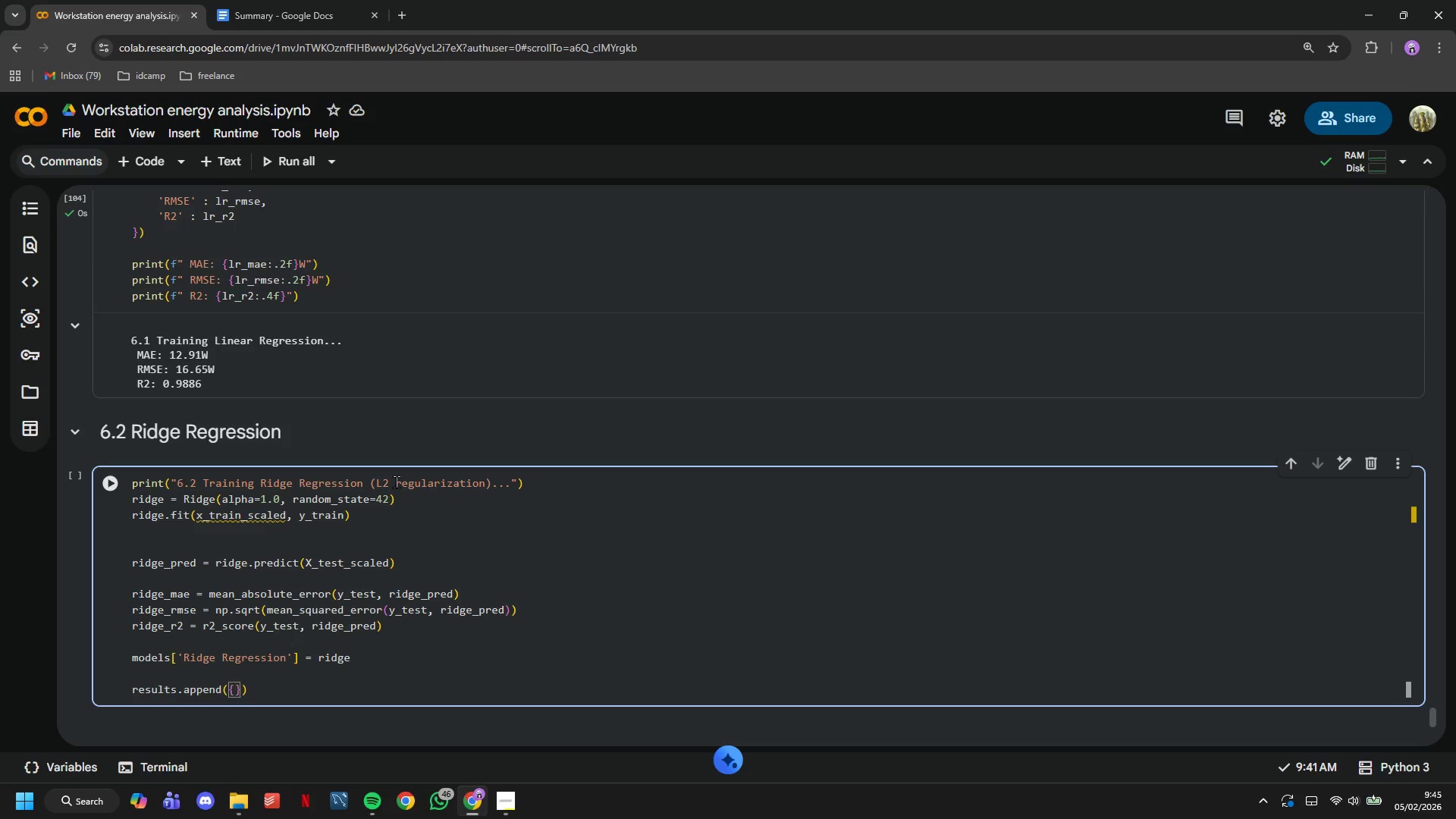 
key(Enter)
 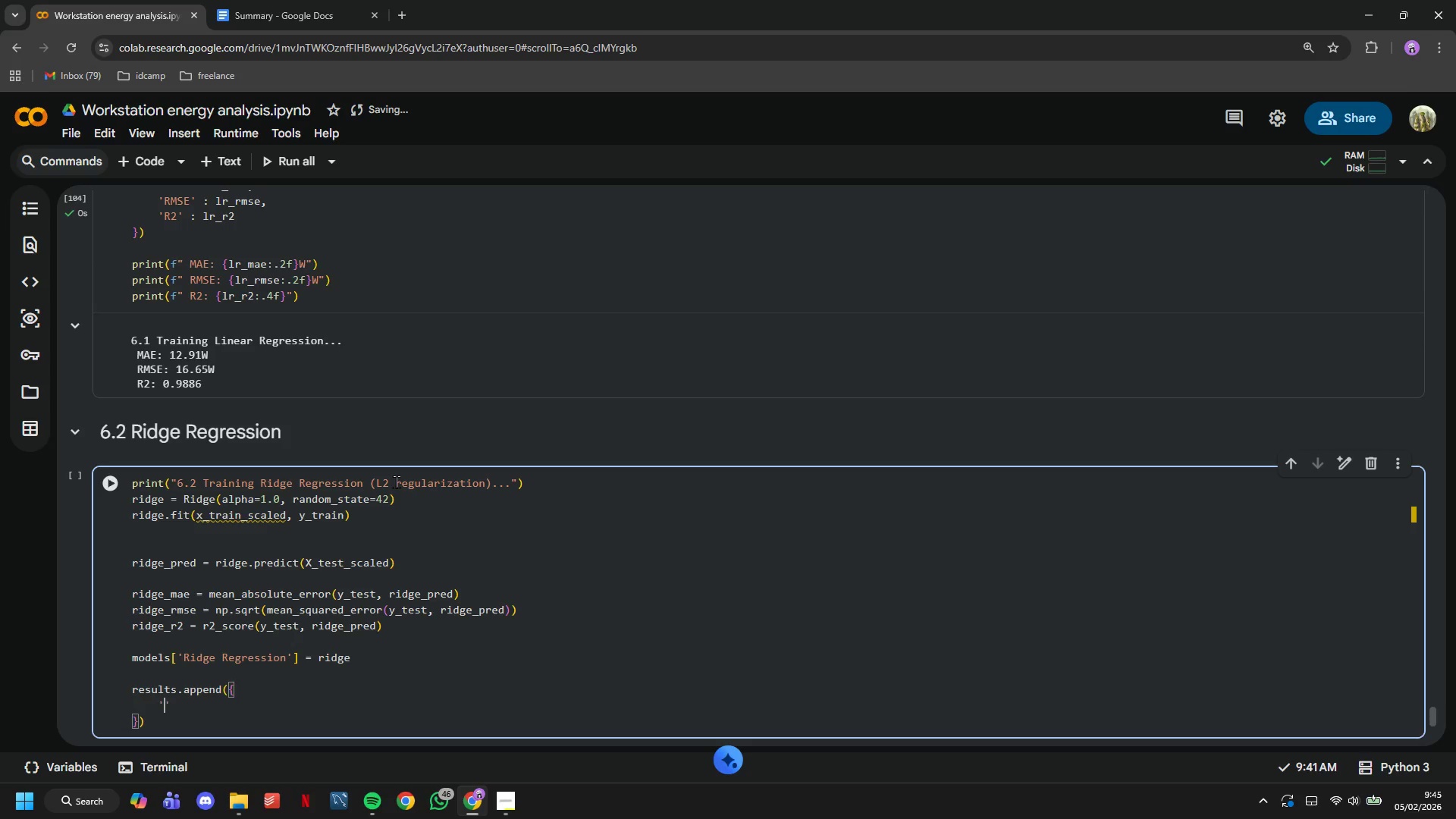 
type('Model)
 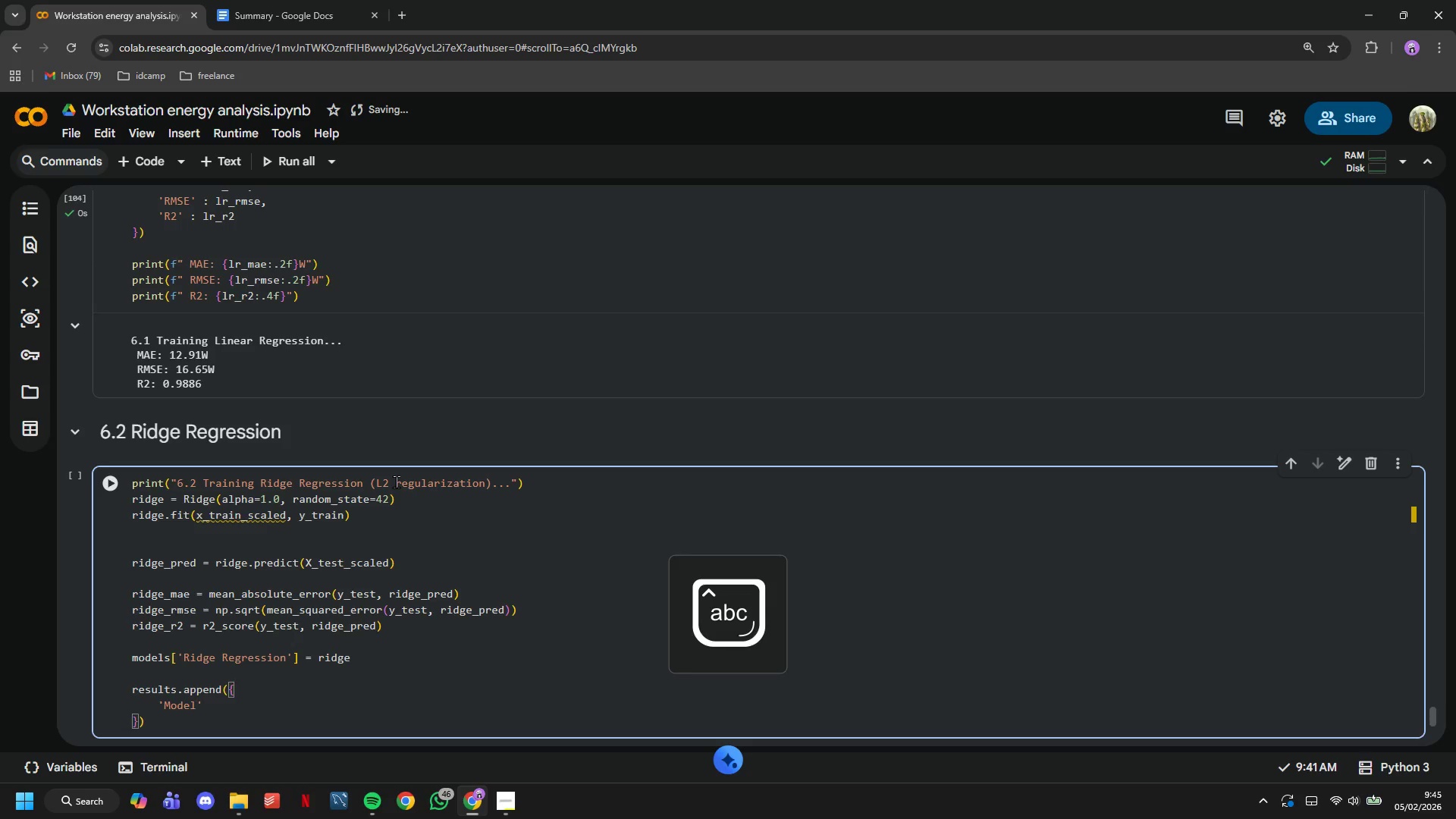 
key(ArrowRight)
 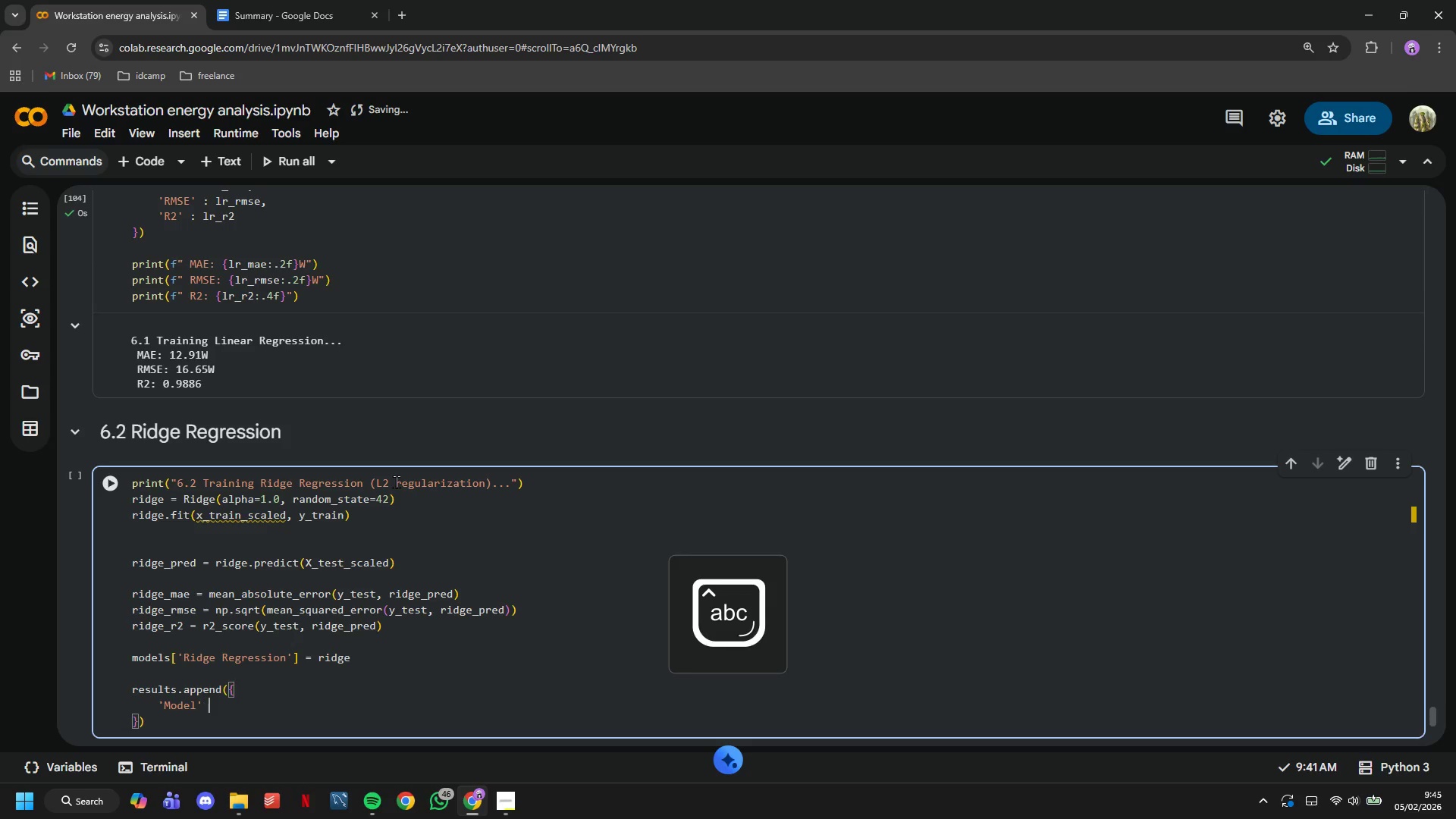 
type( : 'Ridge Regression)
 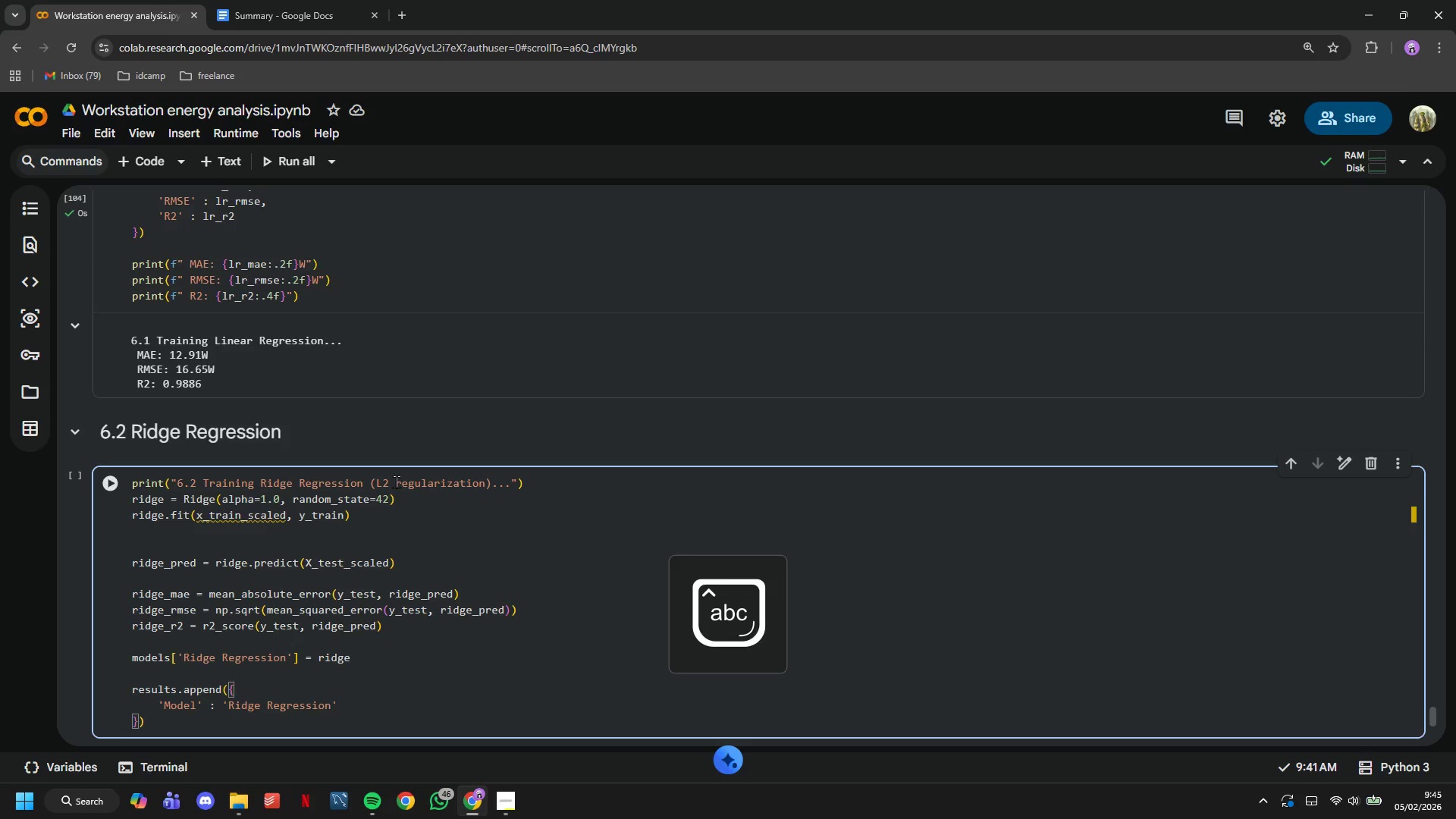 
key(ArrowRight)
 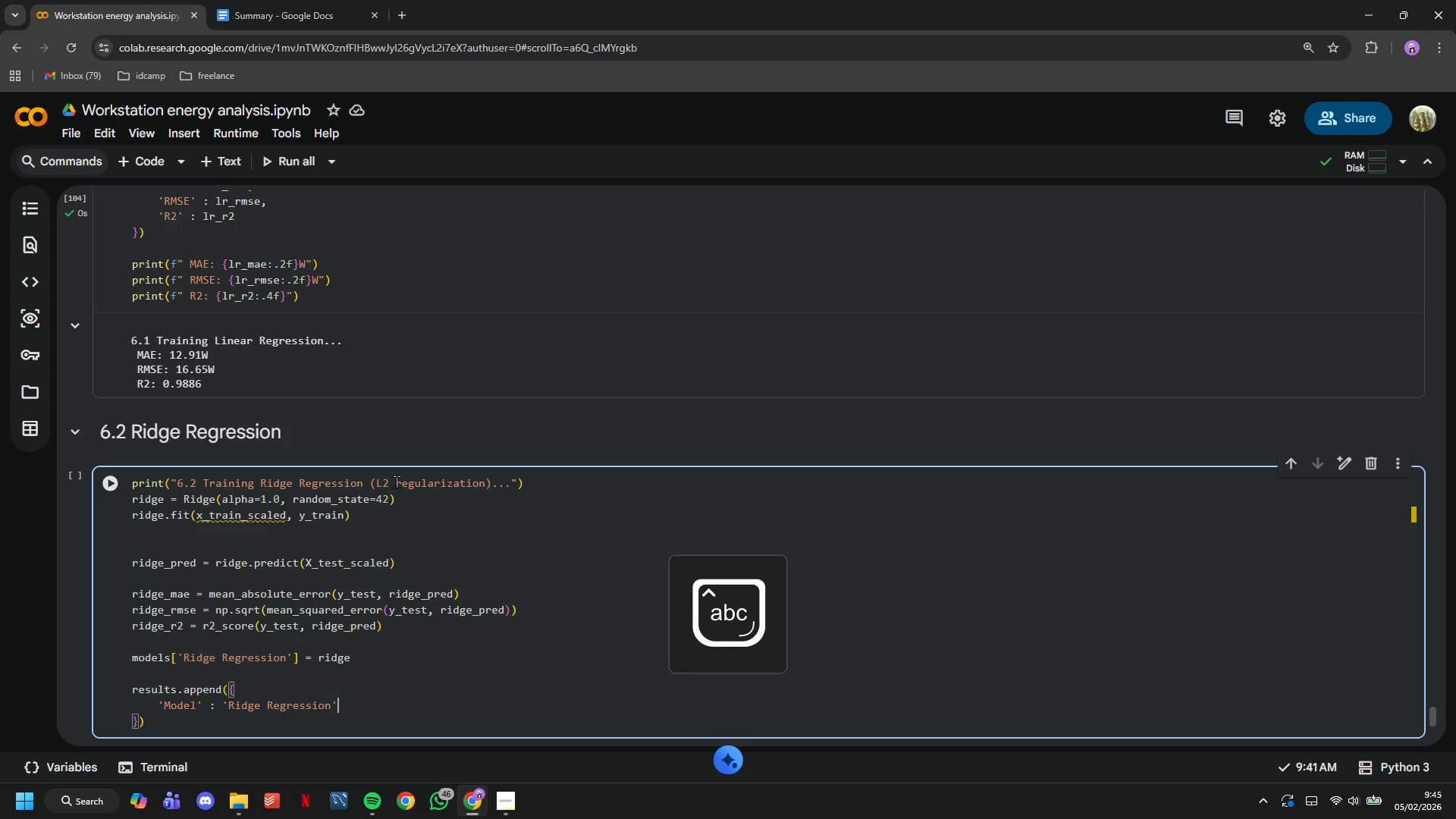 
key(Comma)
 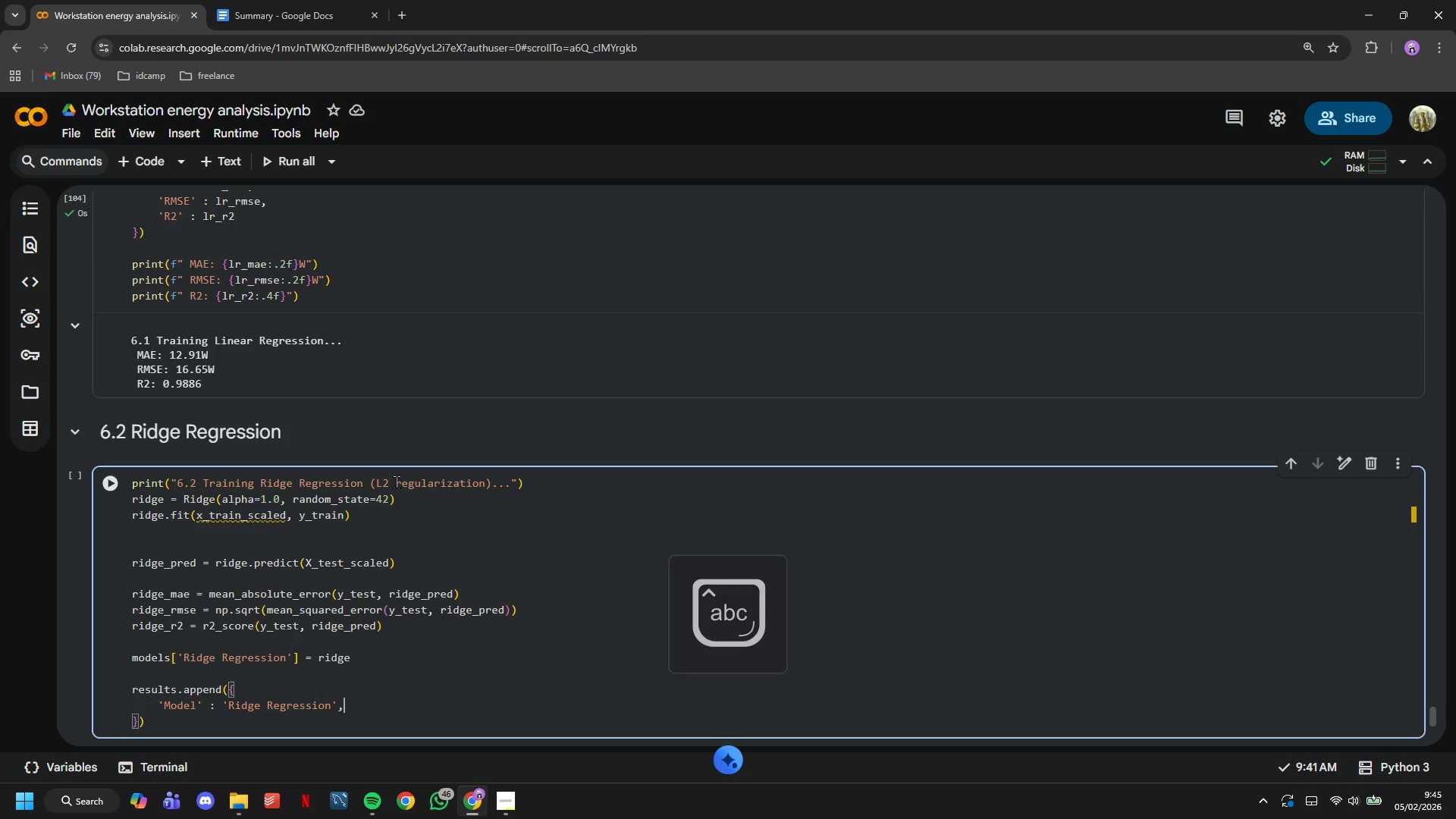 
key(Enter)
 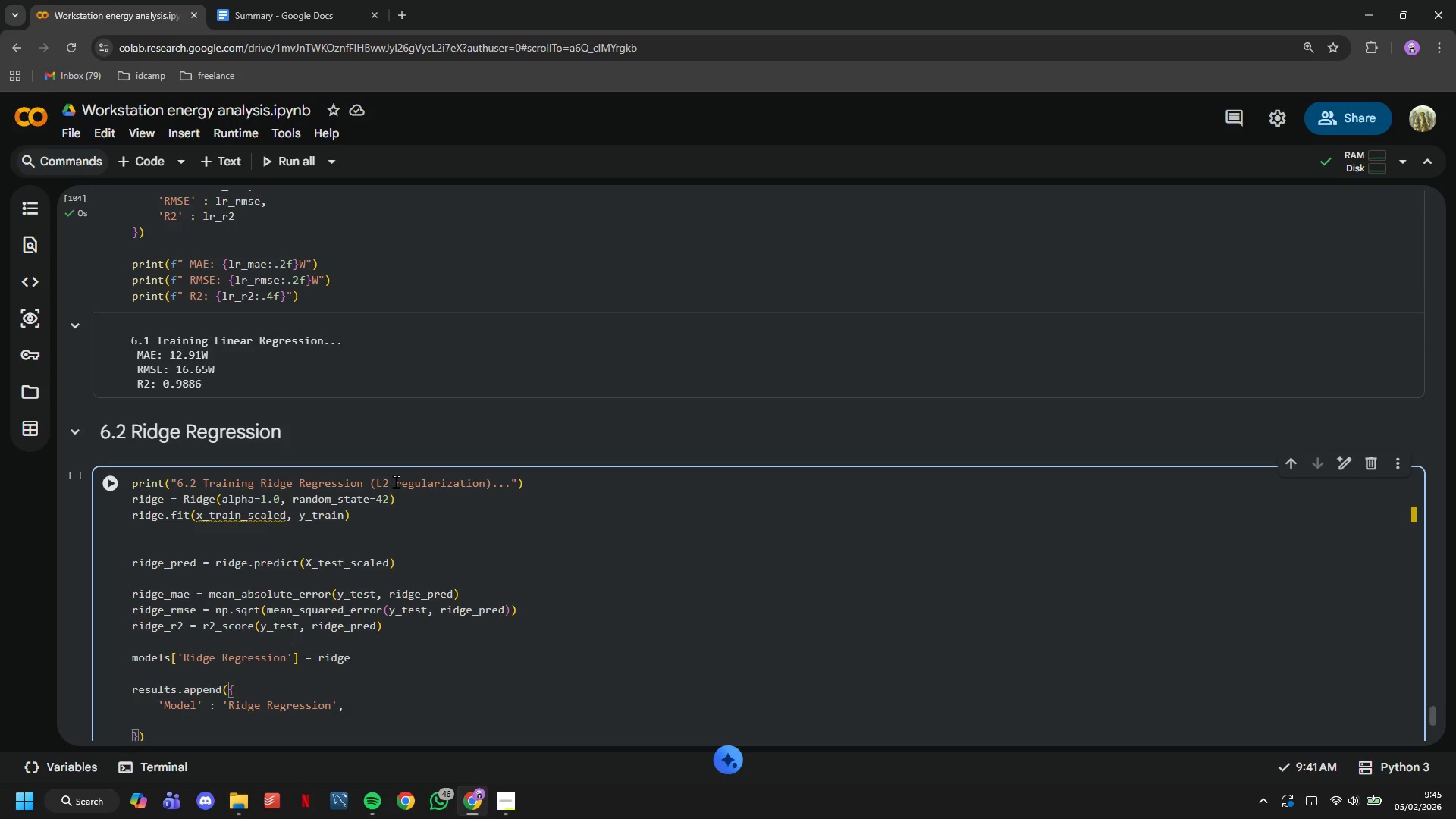 
type('MAE)
 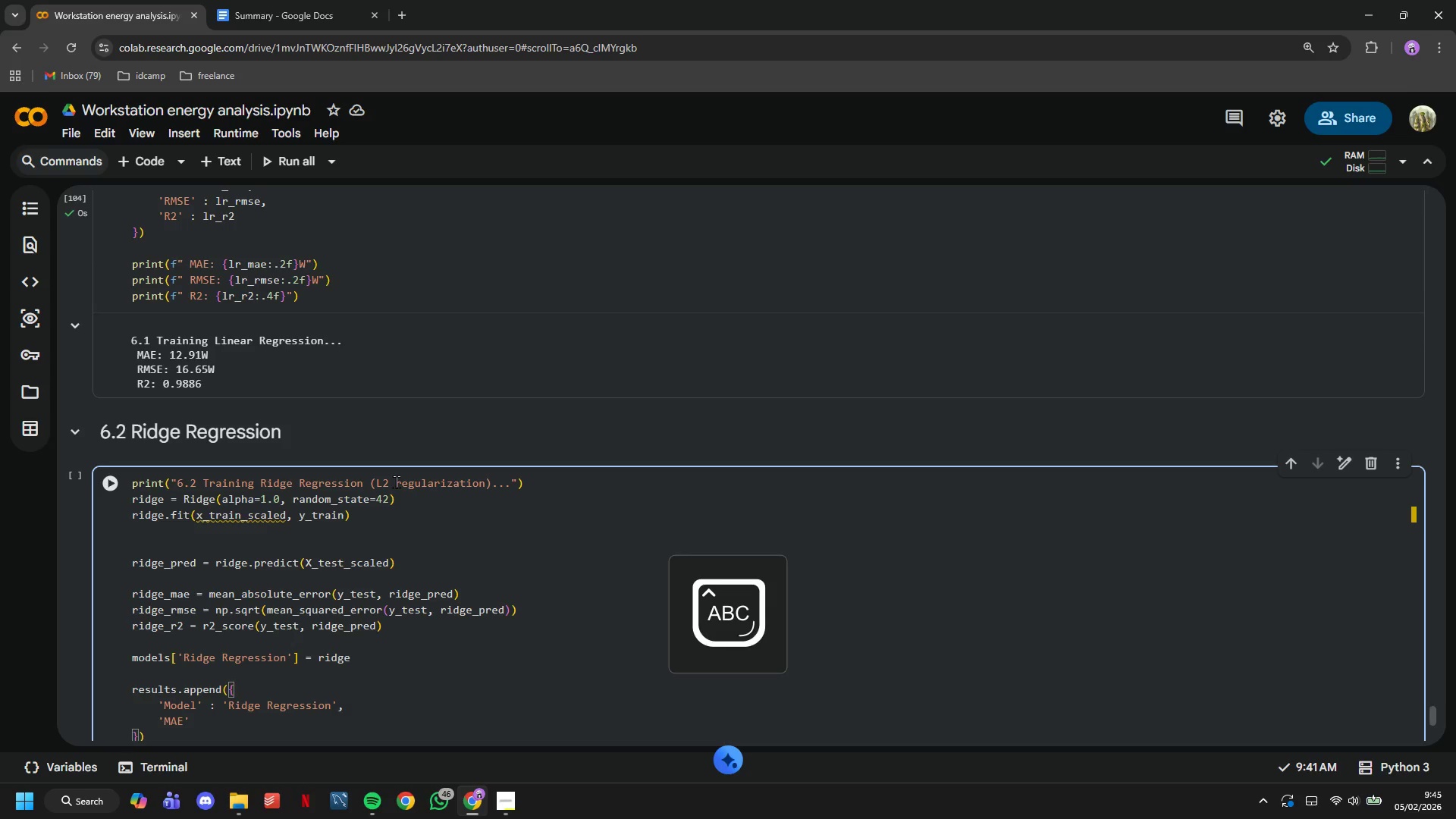 
key(ArrowRight)
 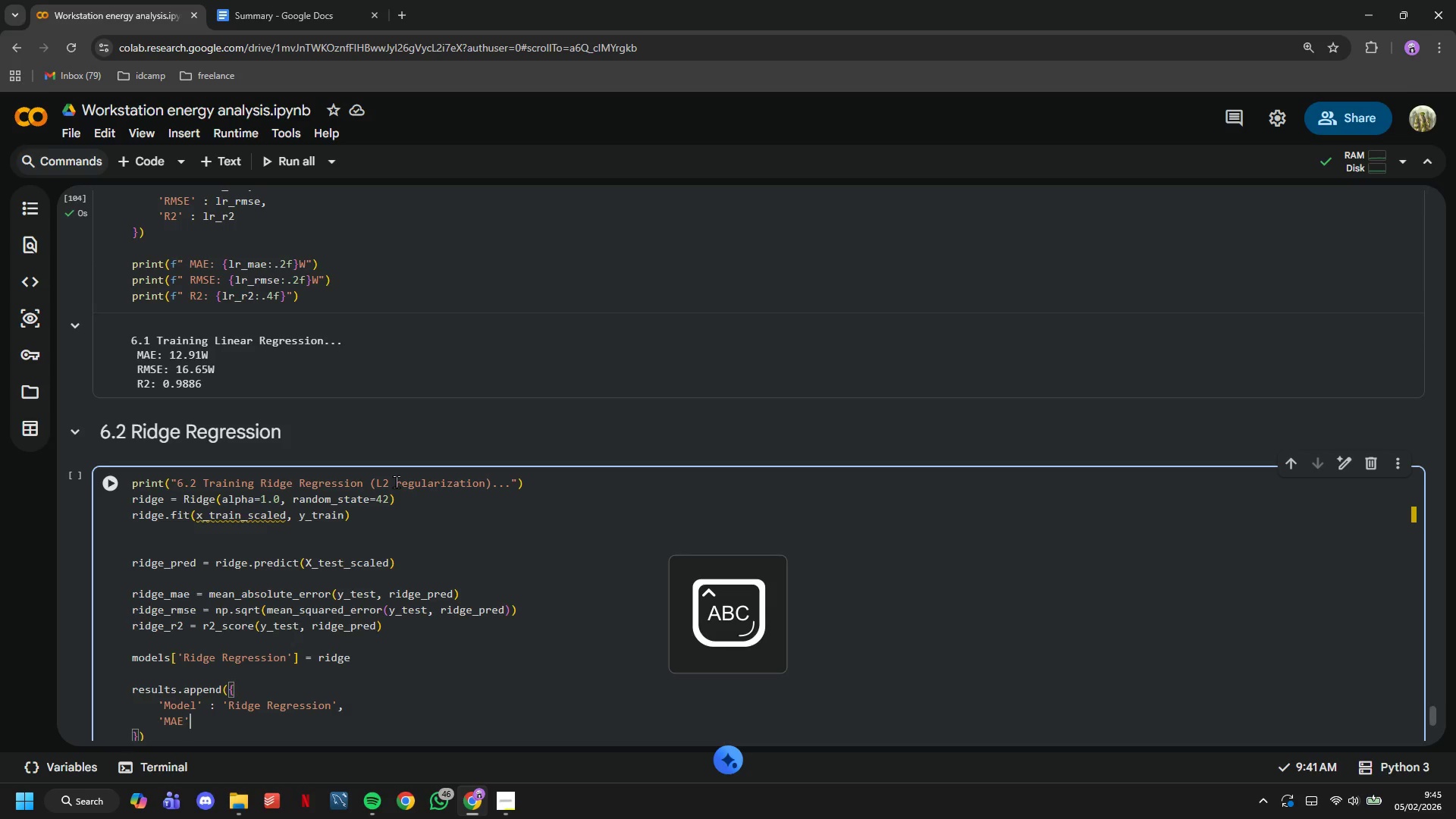 
type( : ridge_mae,)
 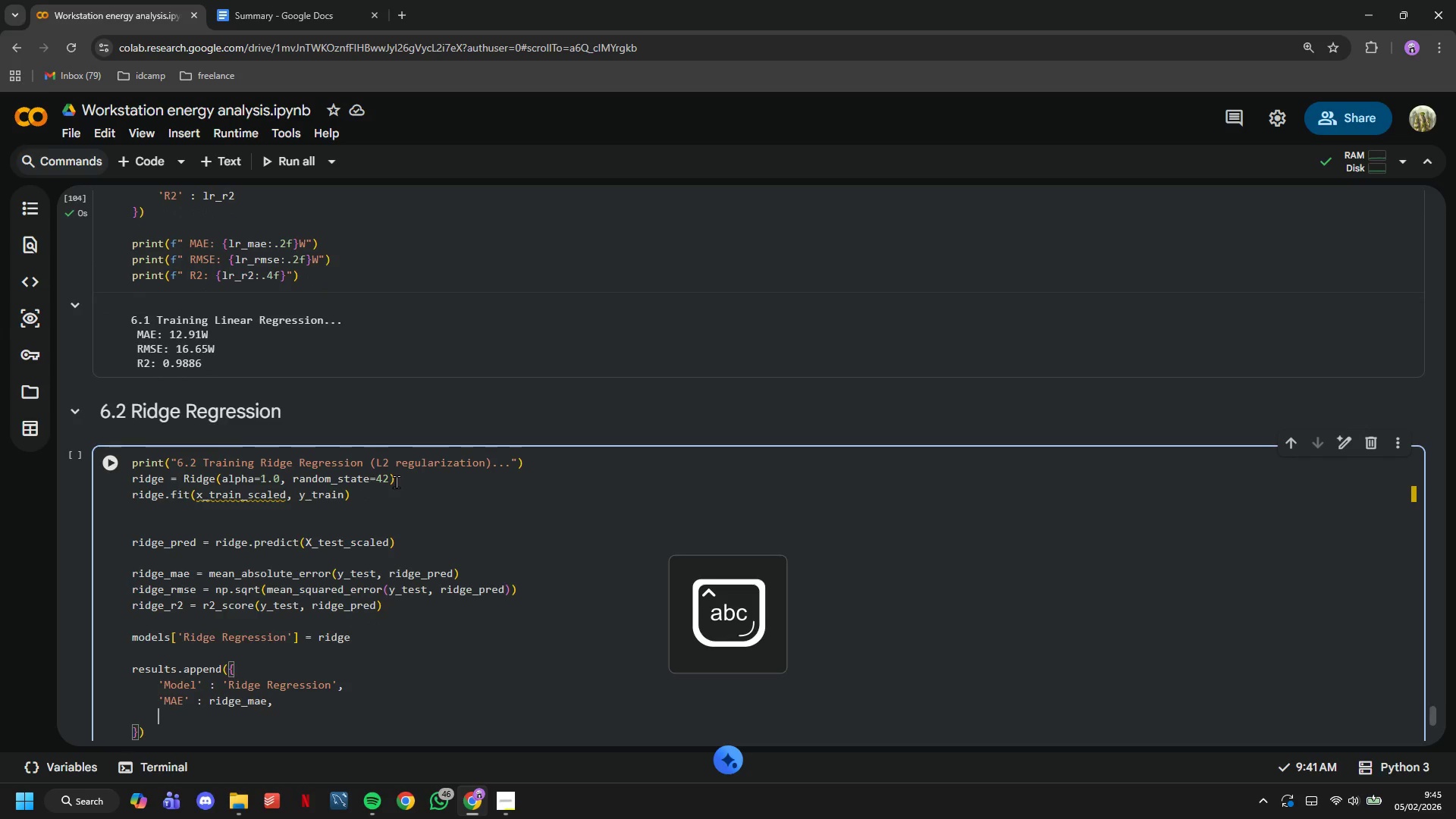 
 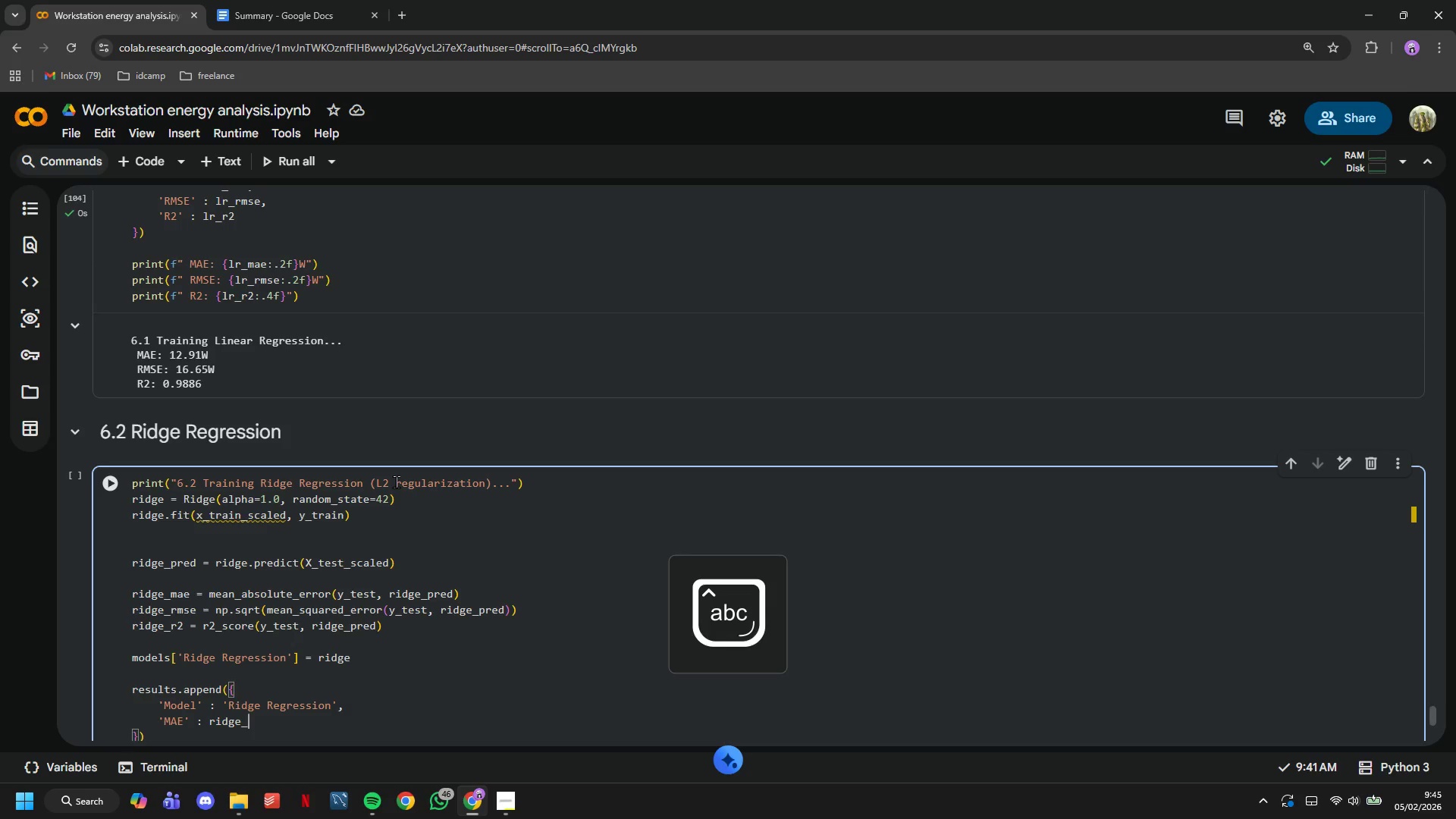 
key(Enter)
 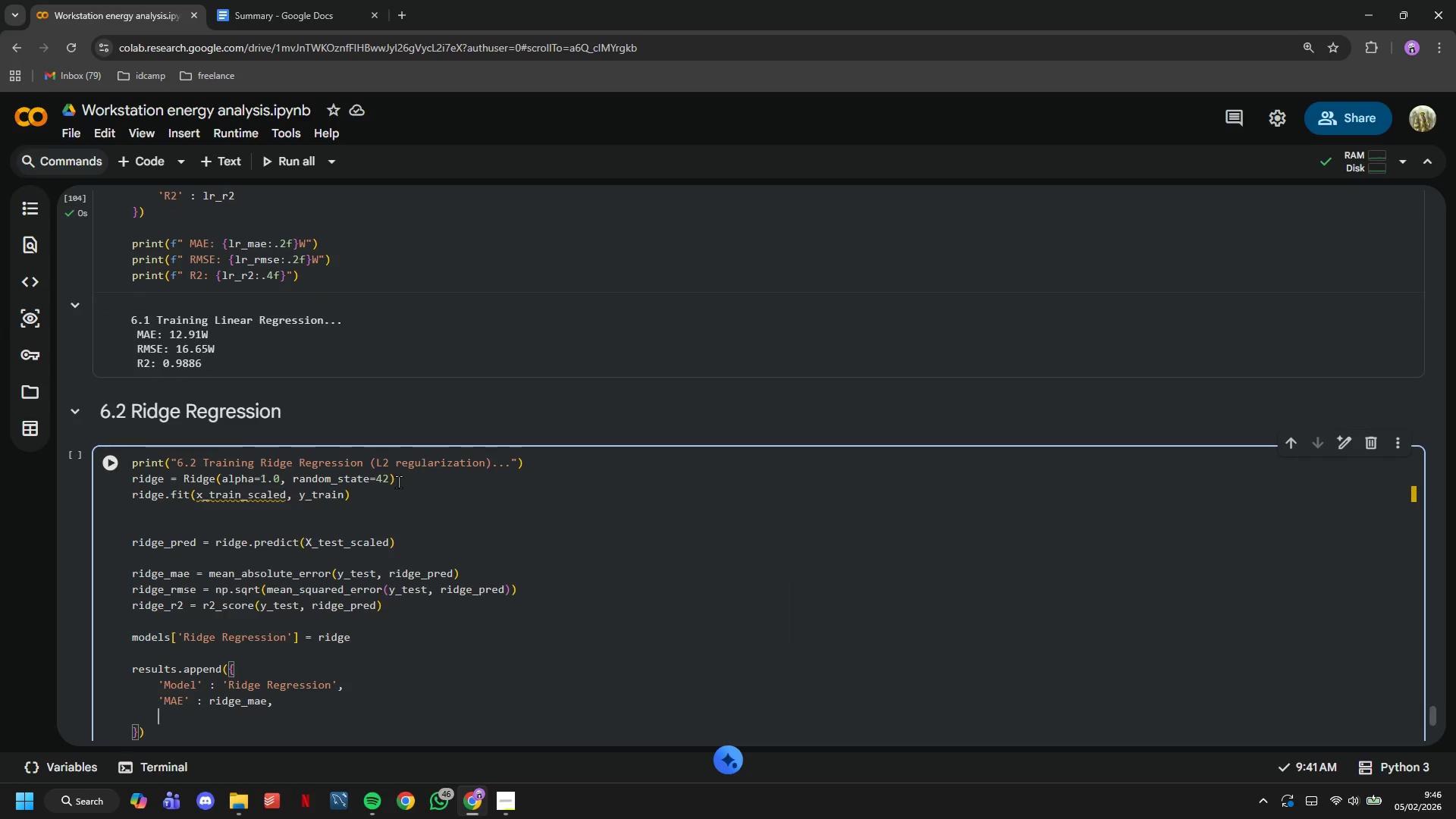 
scroll: coordinate [398, 482], scroll_direction: down, amount: 1.0
 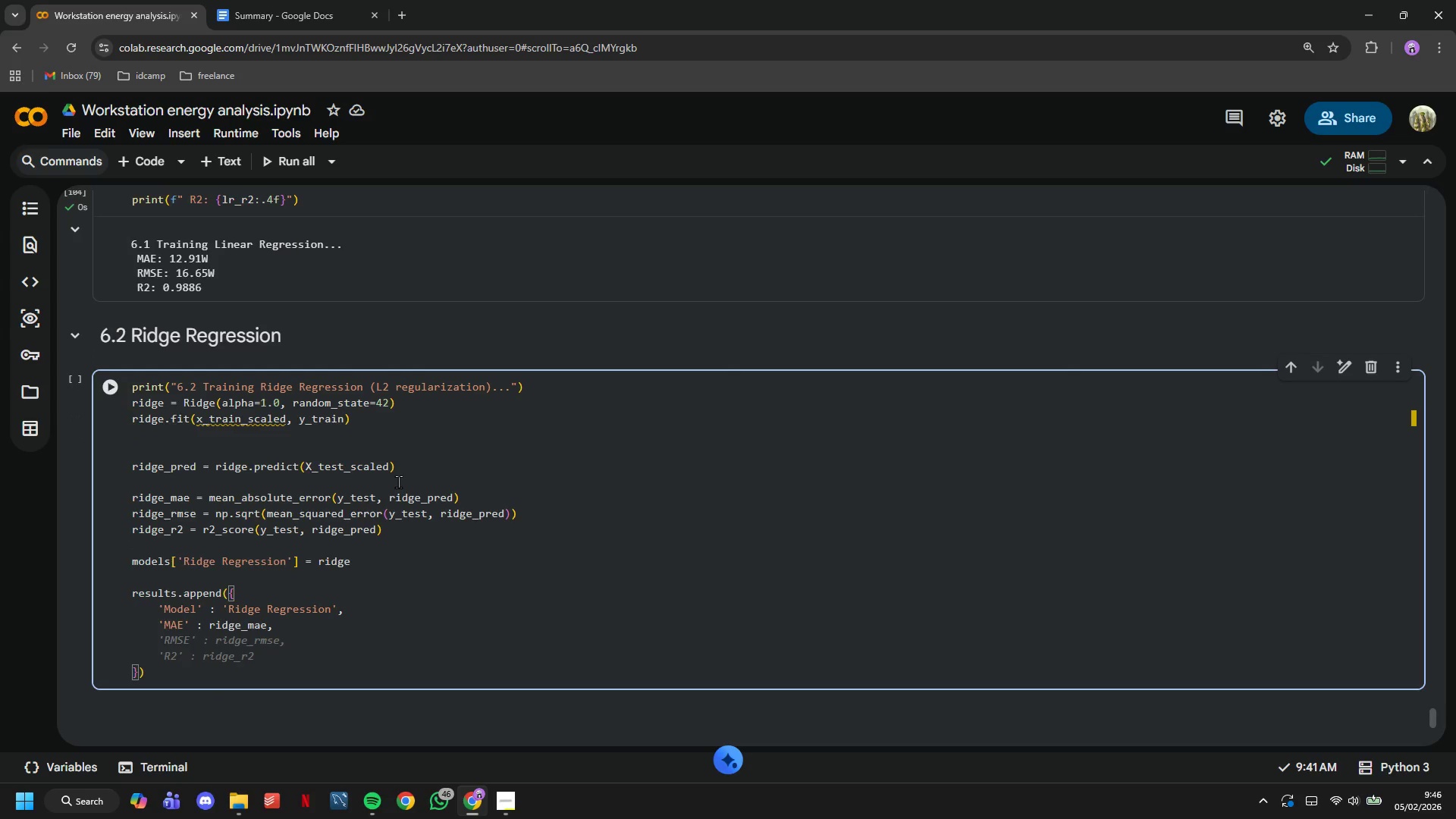 
key(Tab)
 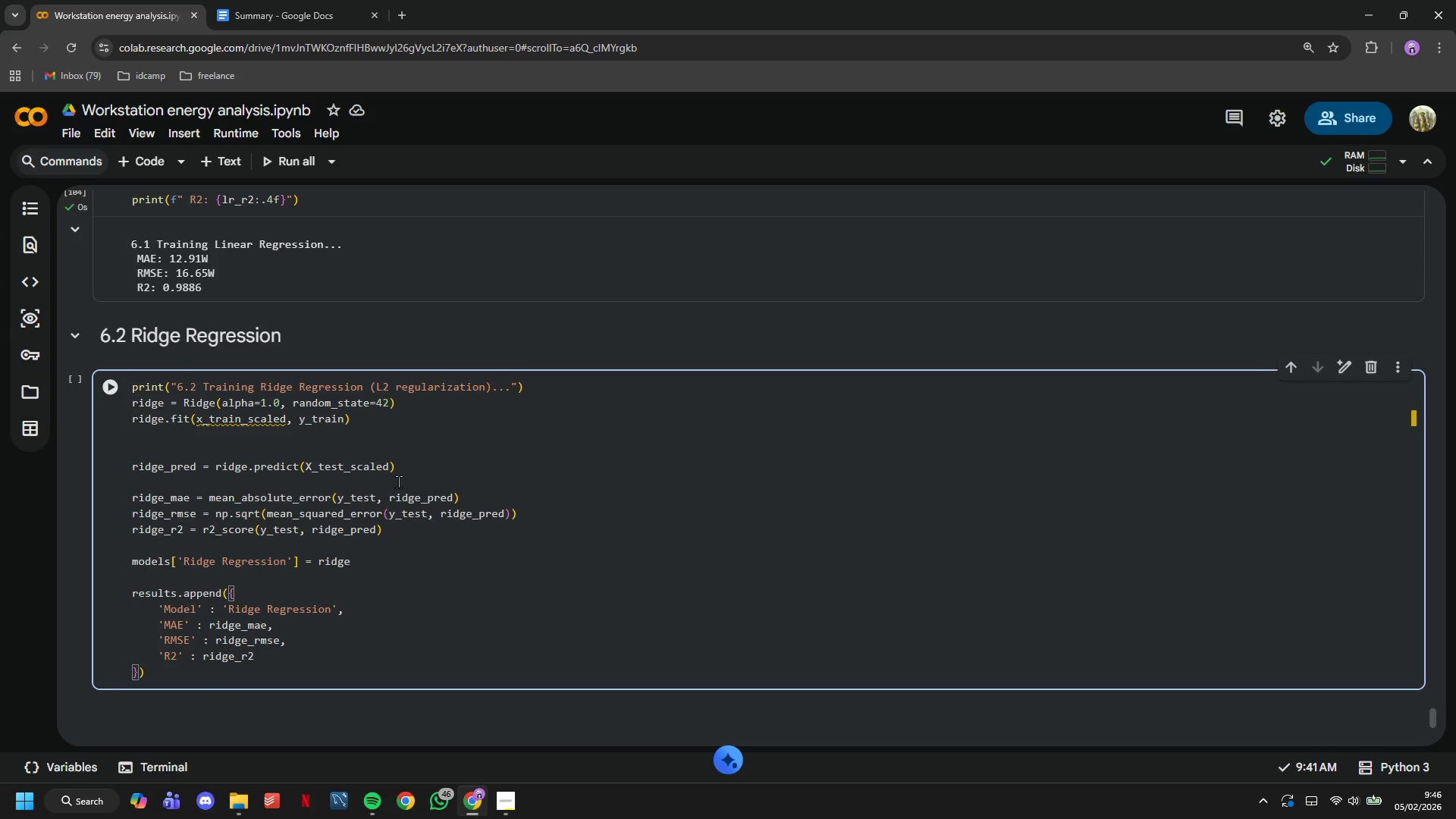 
key(ArrowUp)
 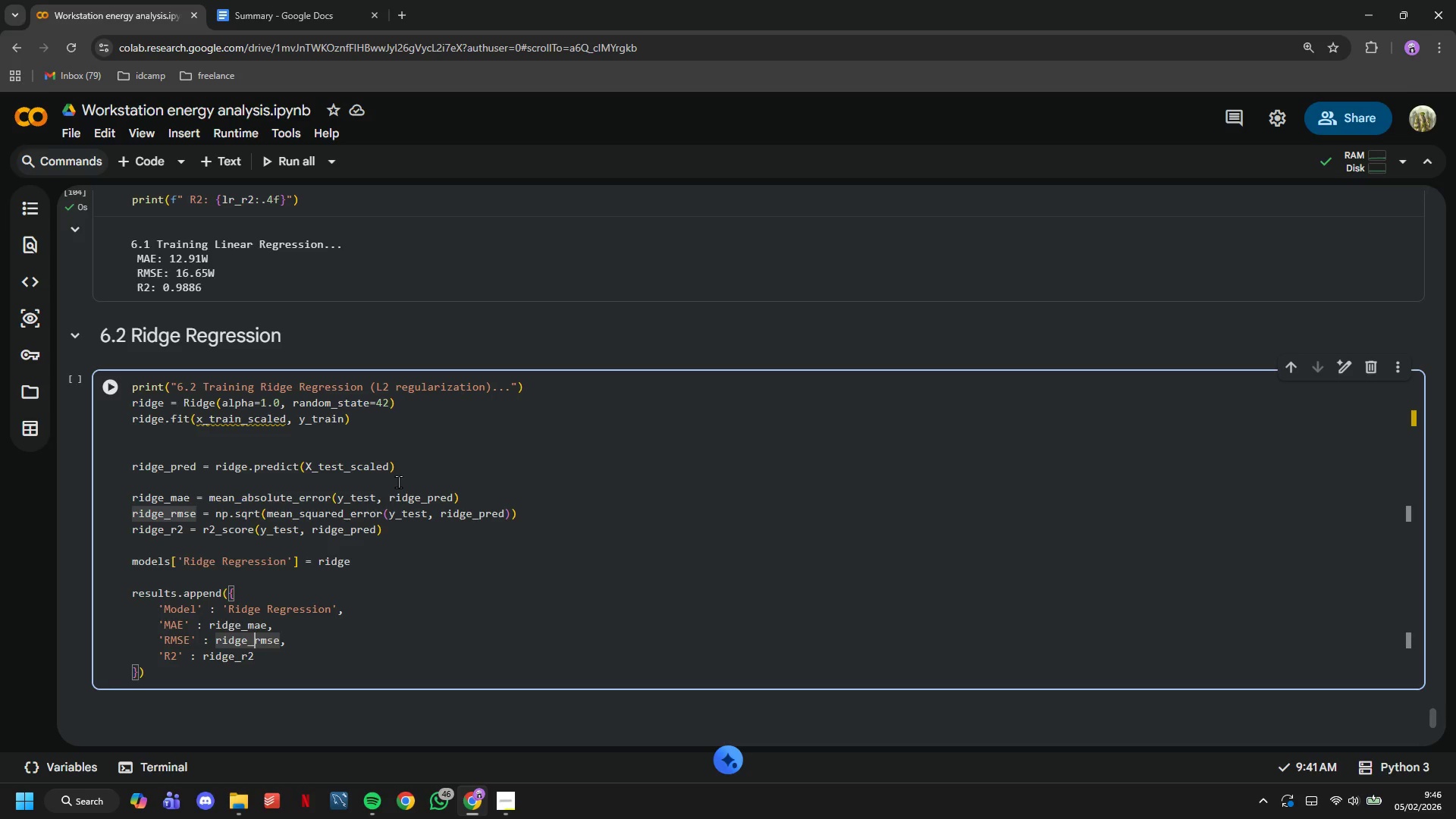 
key(ArrowDown)
 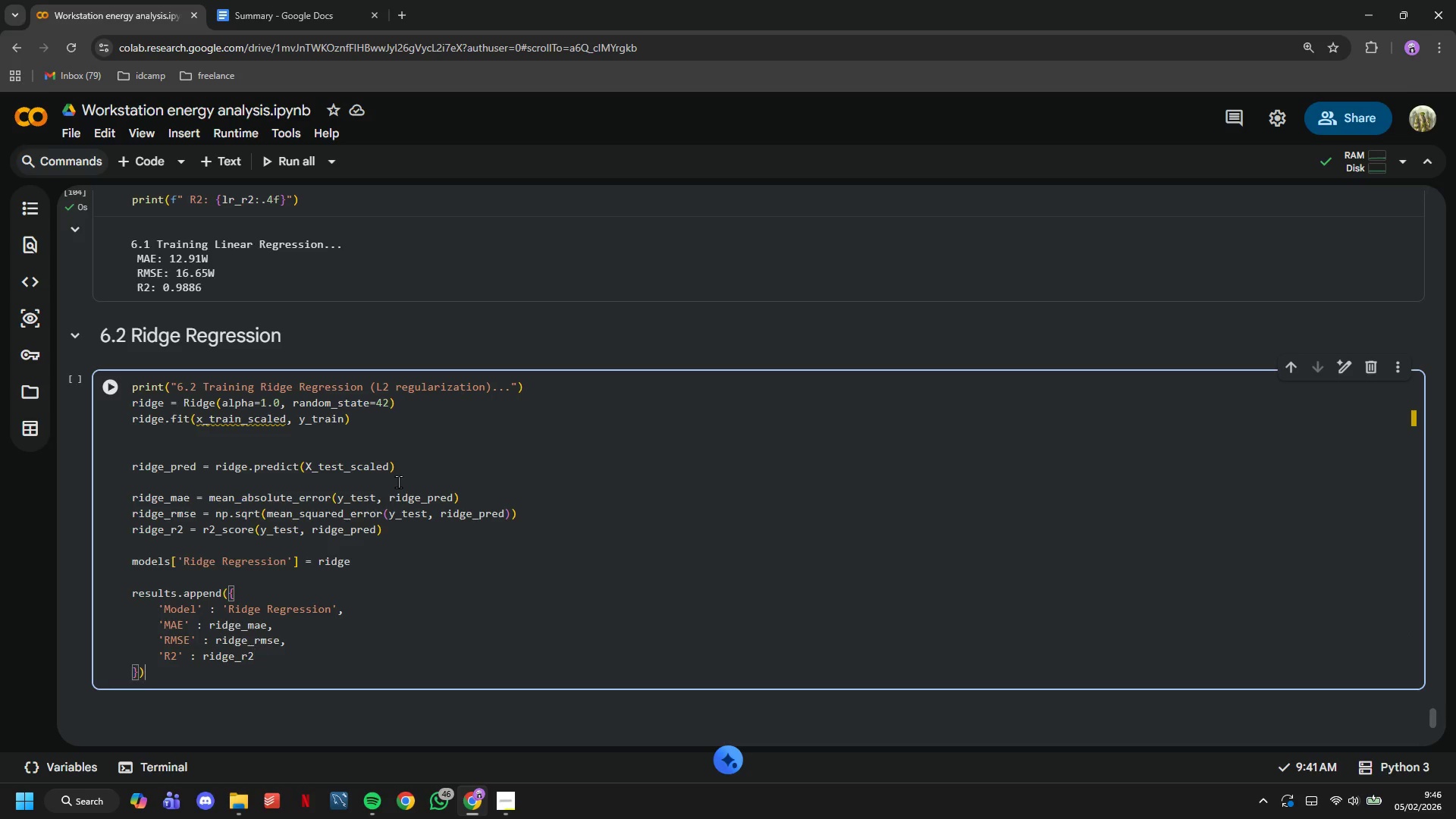 
key(ArrowDown)
 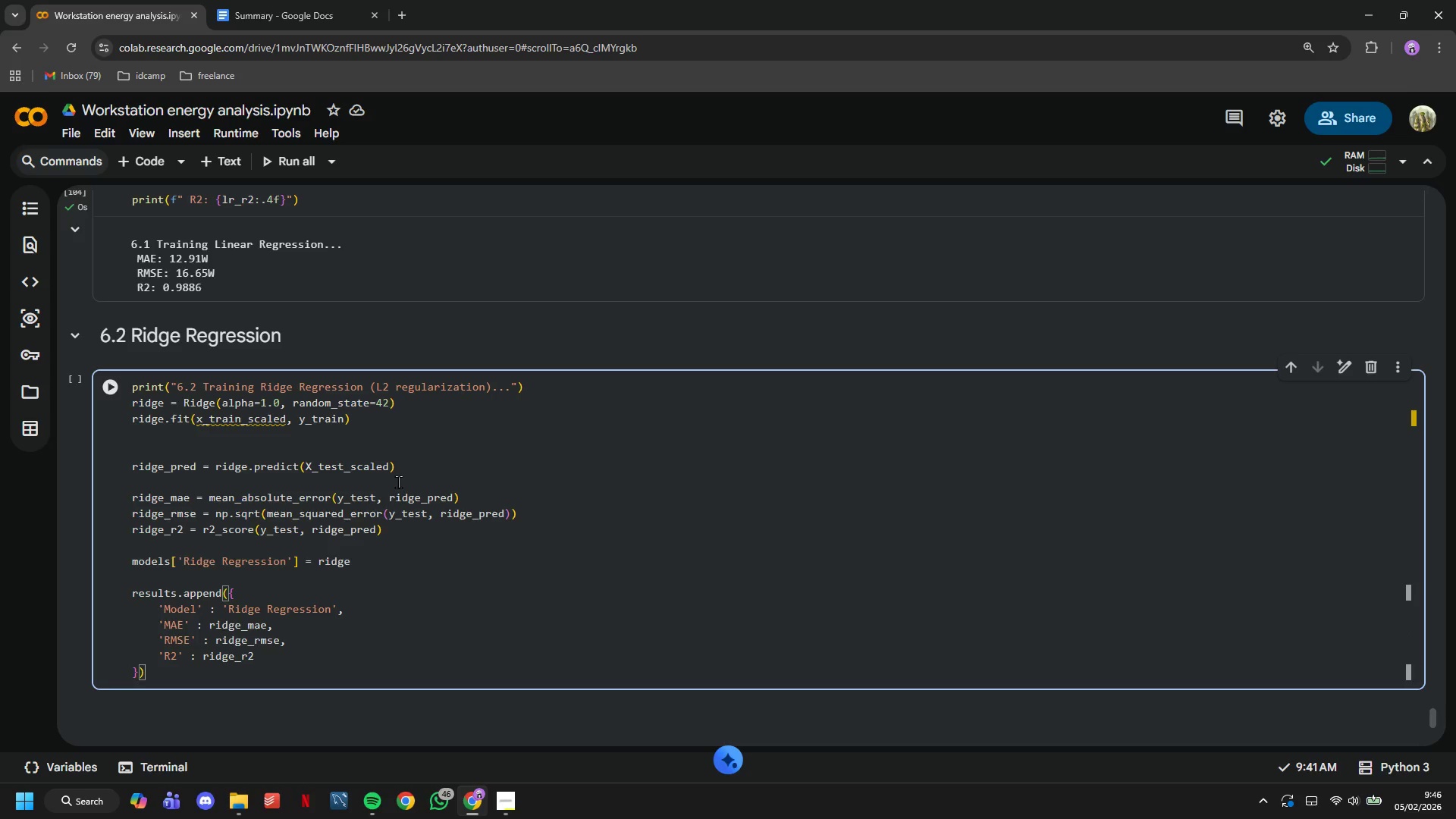 
key(Enter)
 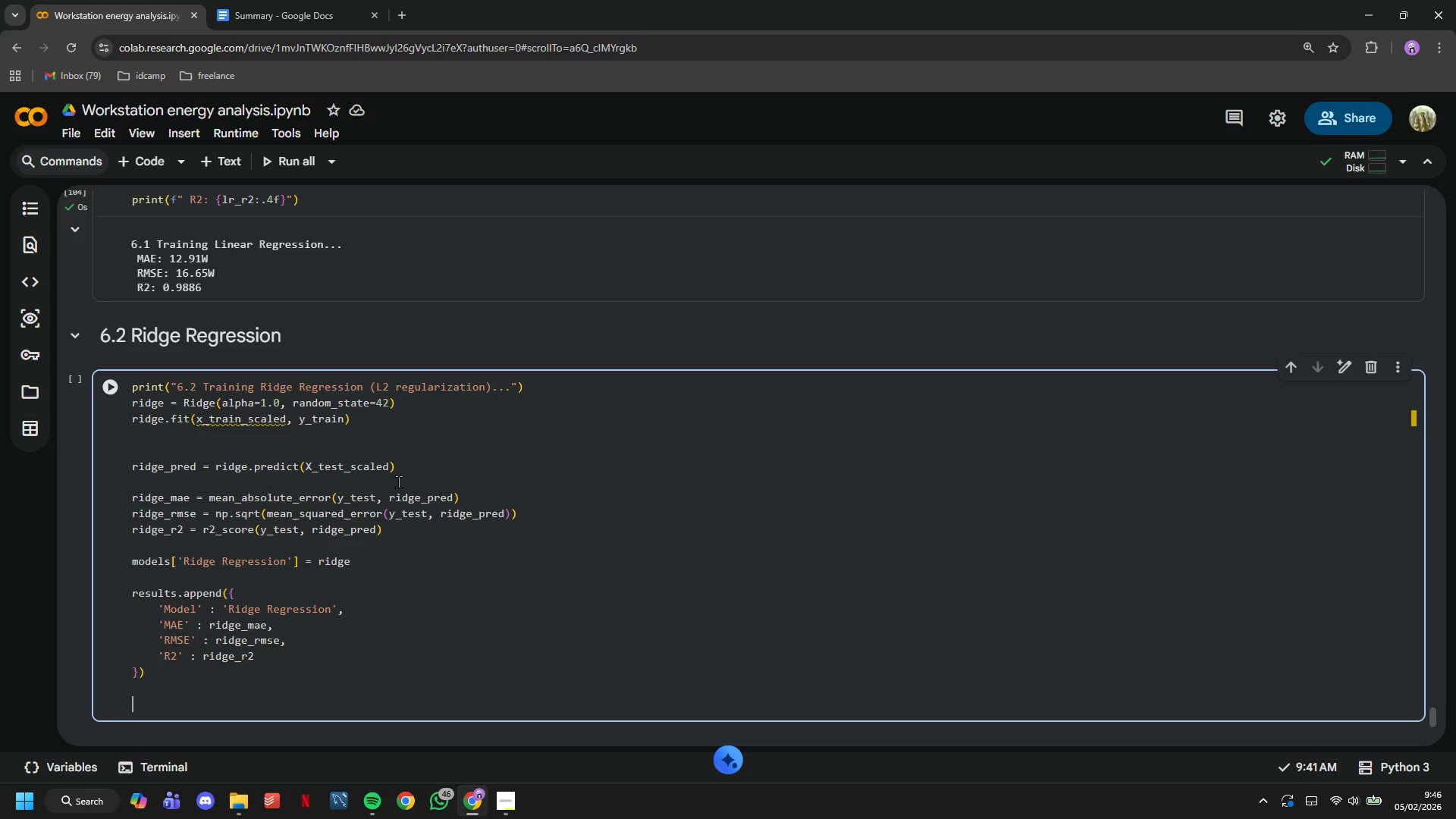 
key(Enter)
 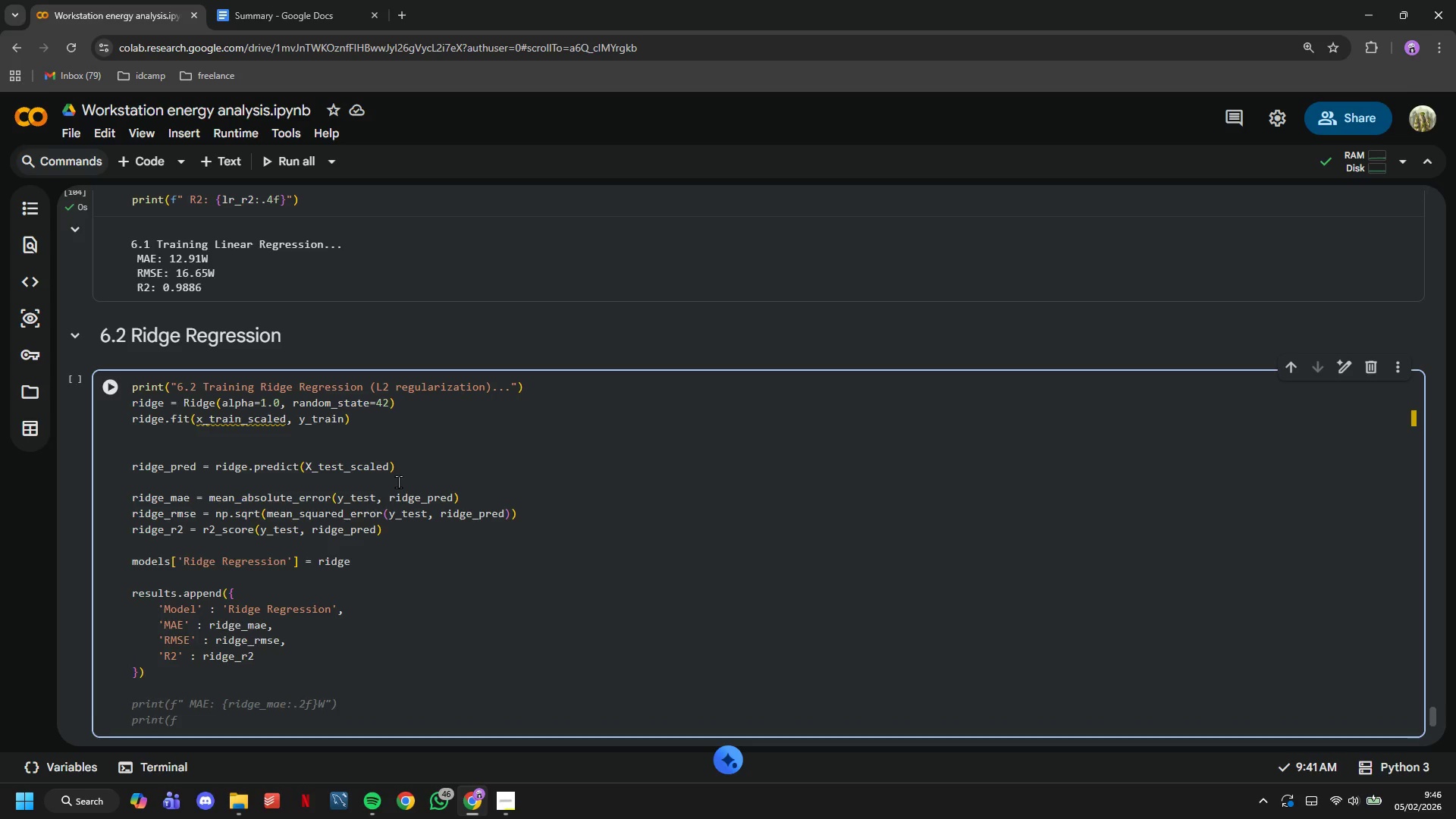 
key(Tab)
 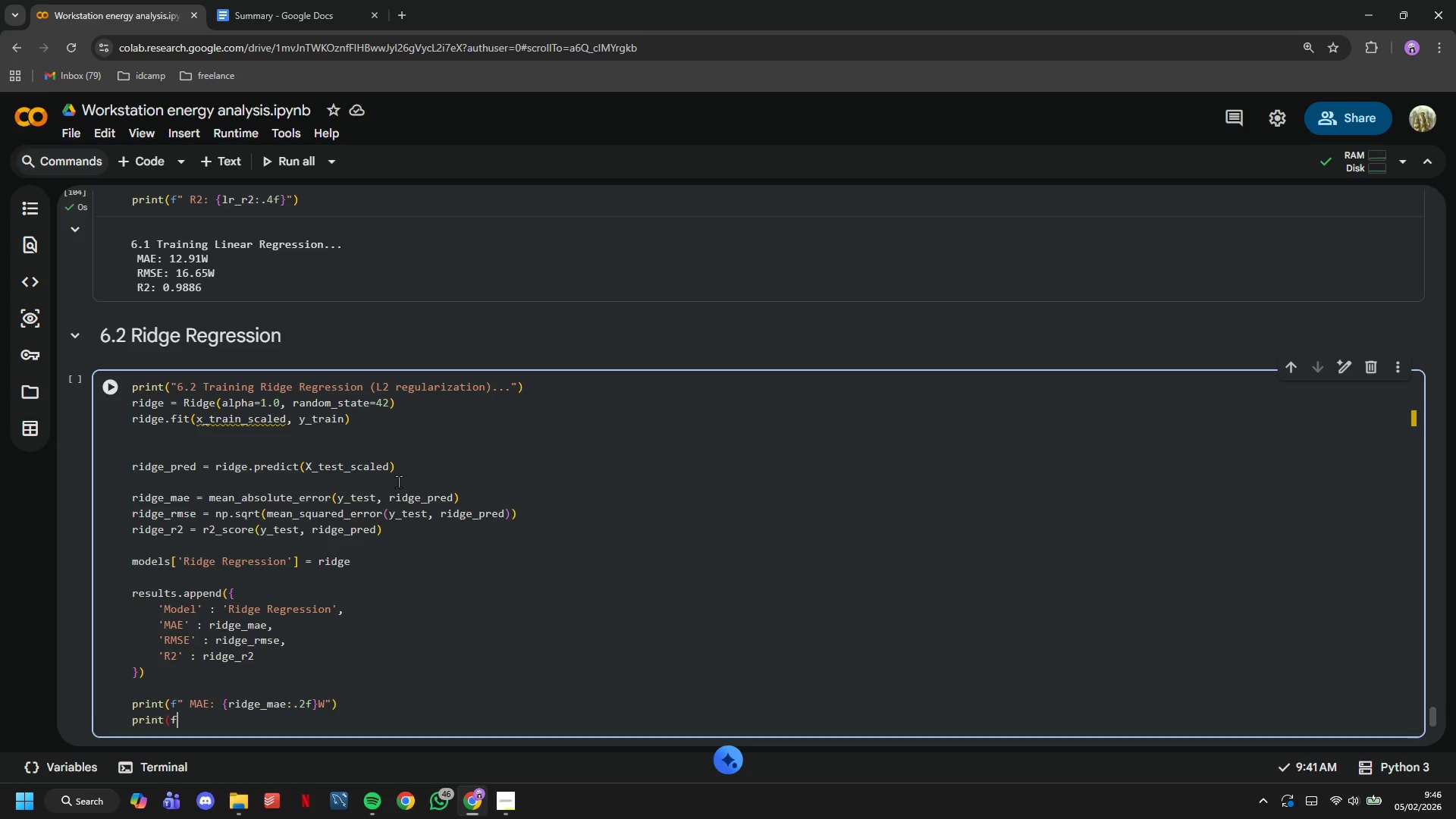 
key(Shift+ShiftLeft)
 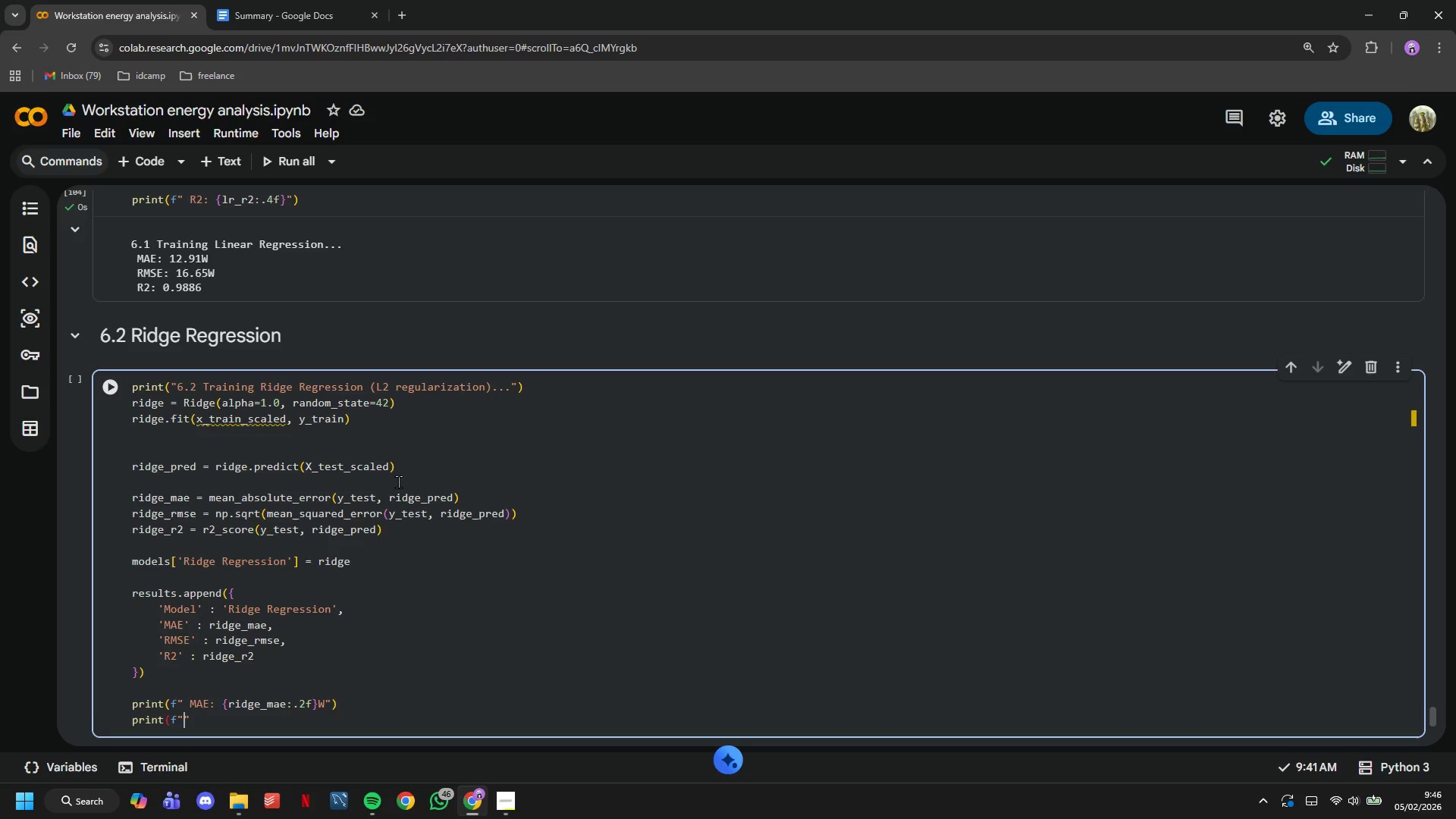 
key(Shift+Quote)
 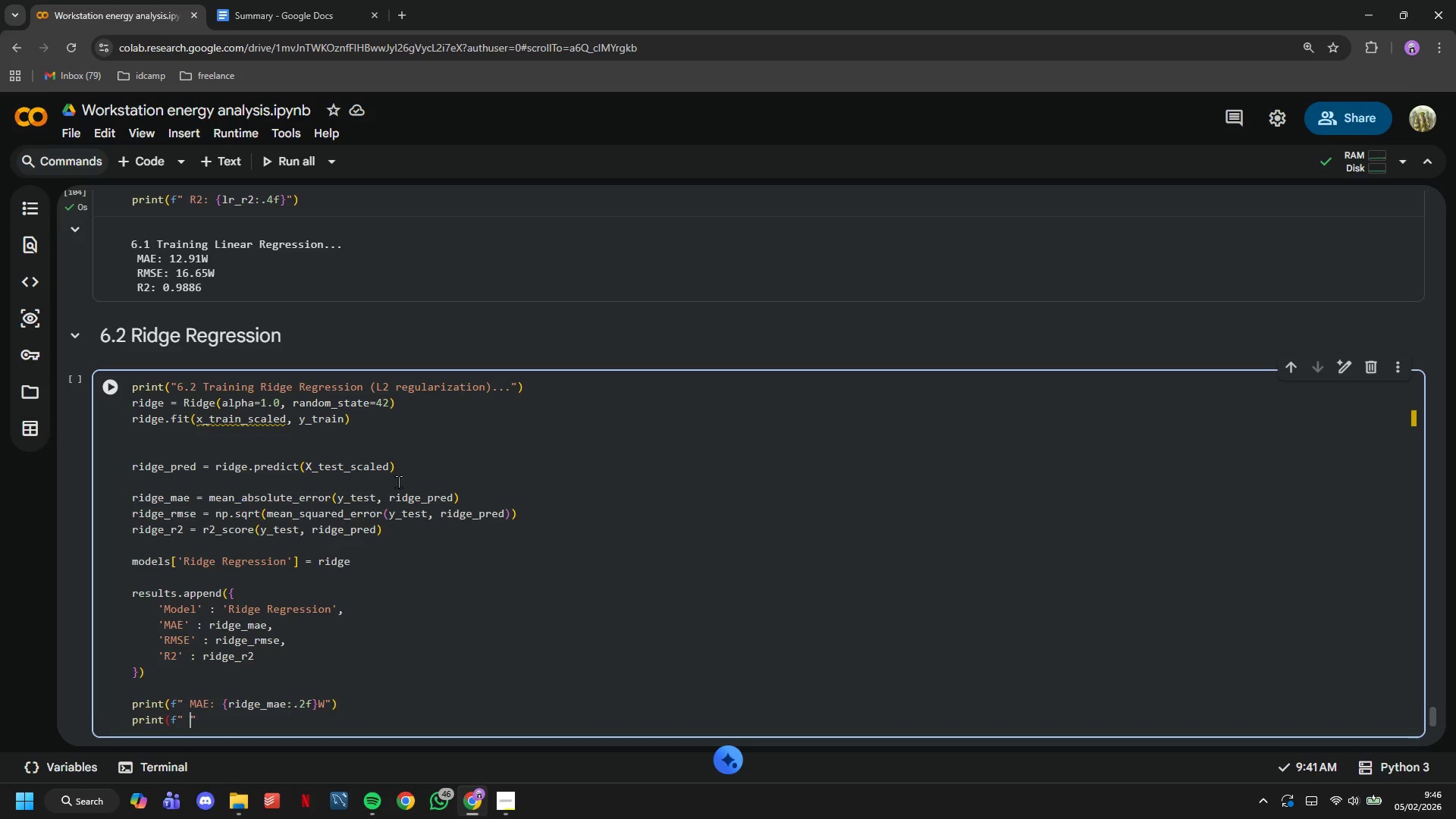 
key(Space)
 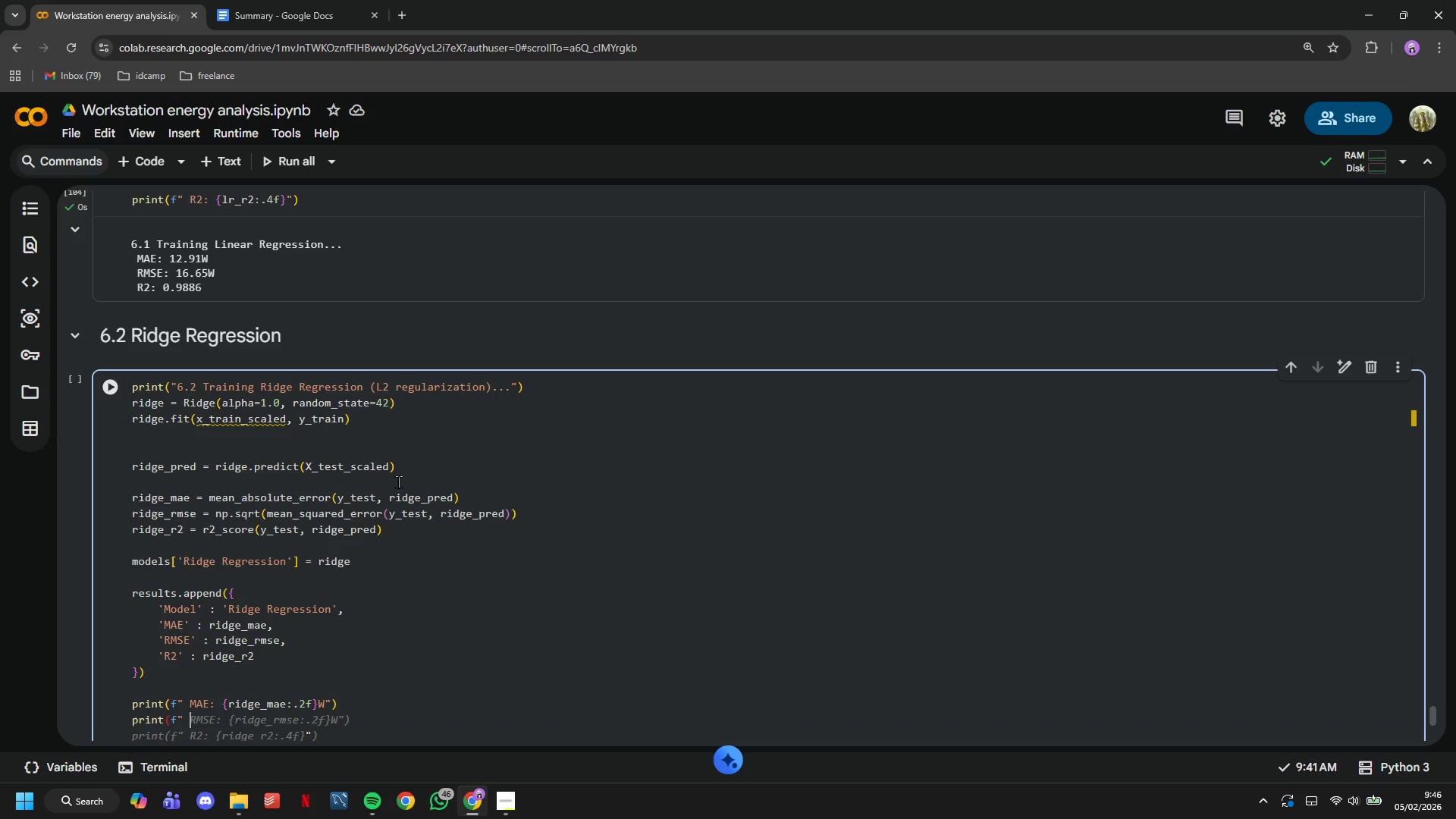 
key(CapsLock)
 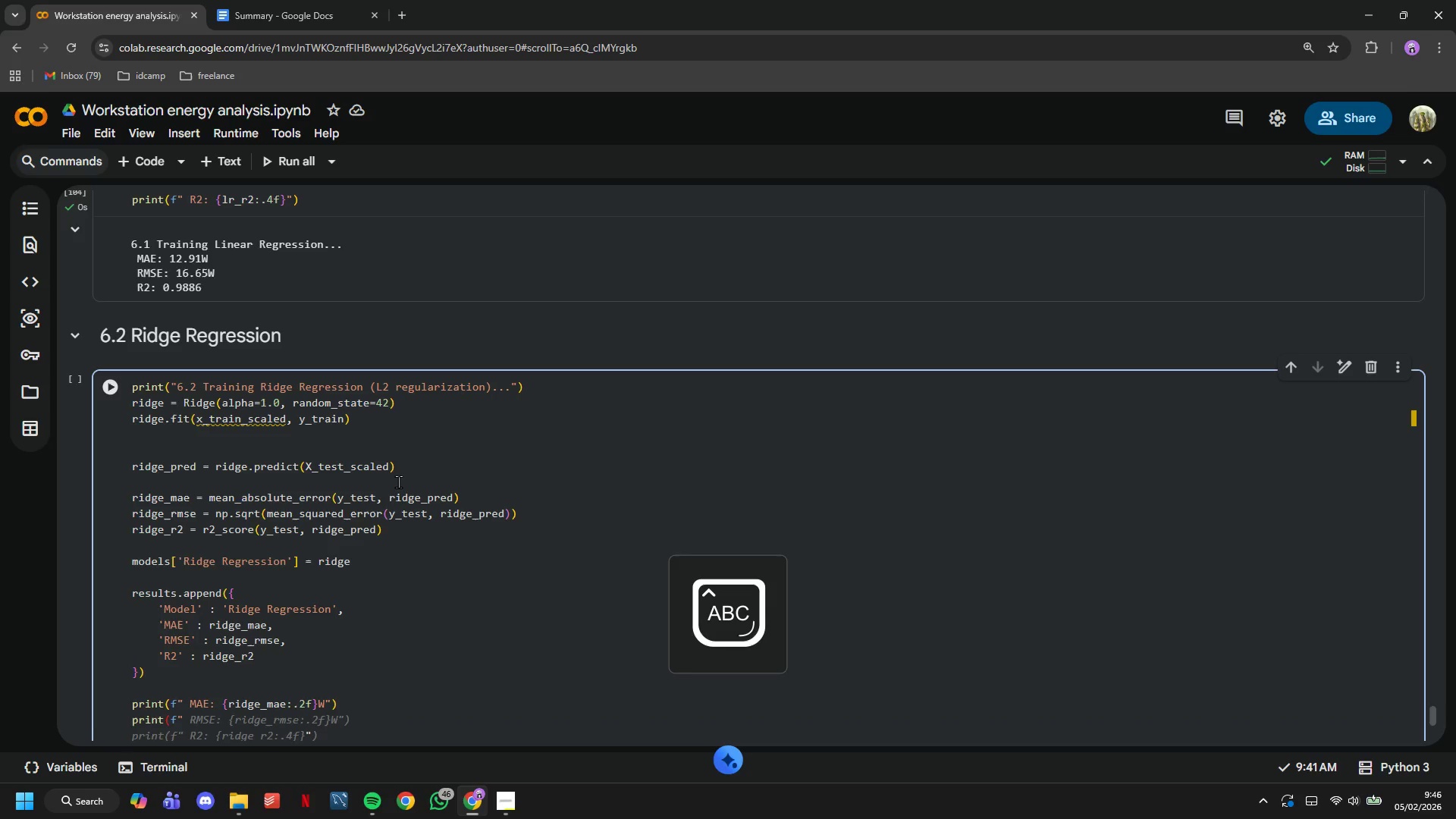 
key(Tab)
 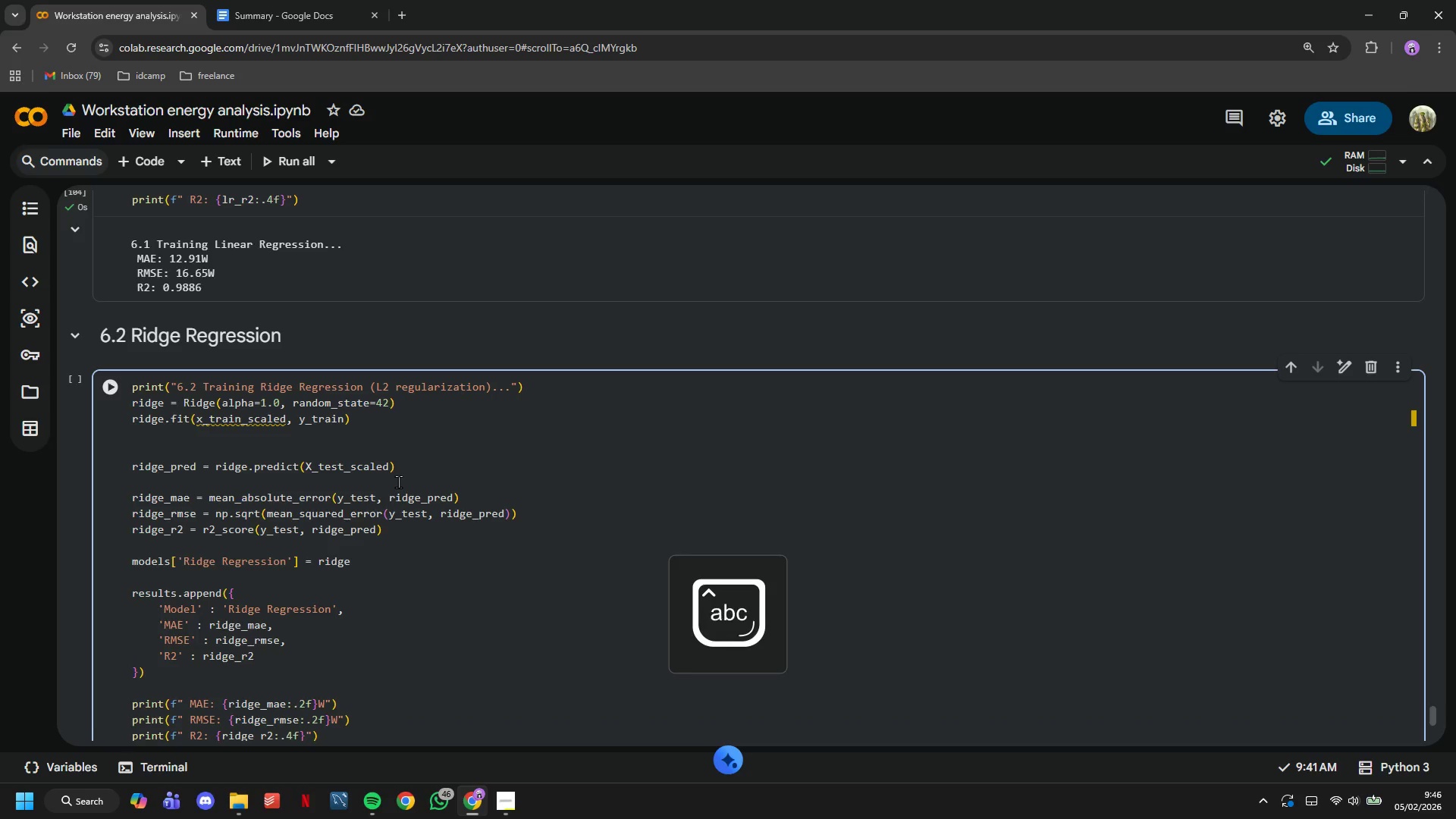 
key(CapsLock)
 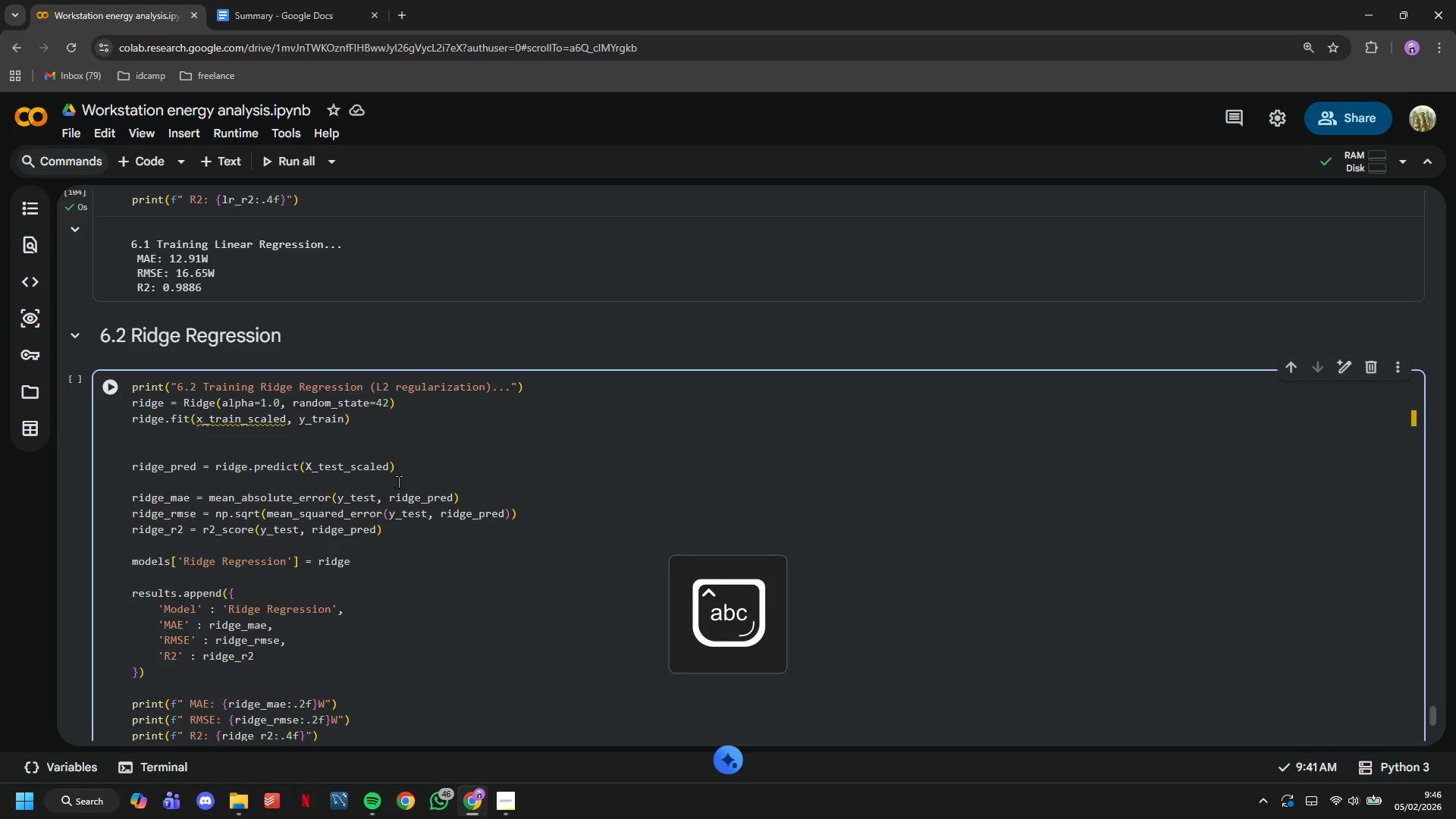 
scroll: coordinate [398, 482], scroll_direction: down, amount: 2.0
 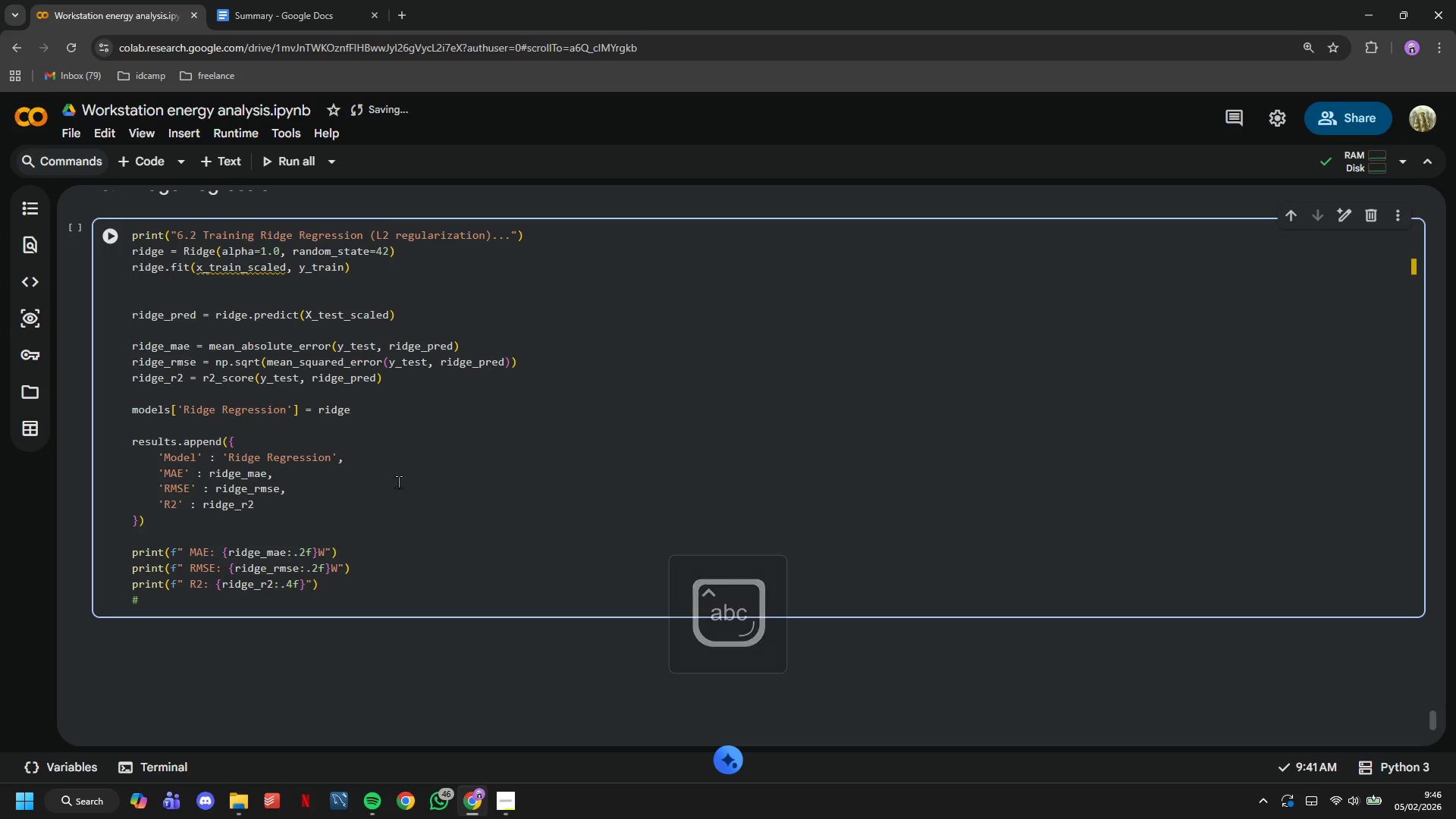 
key(ArrowDown)
 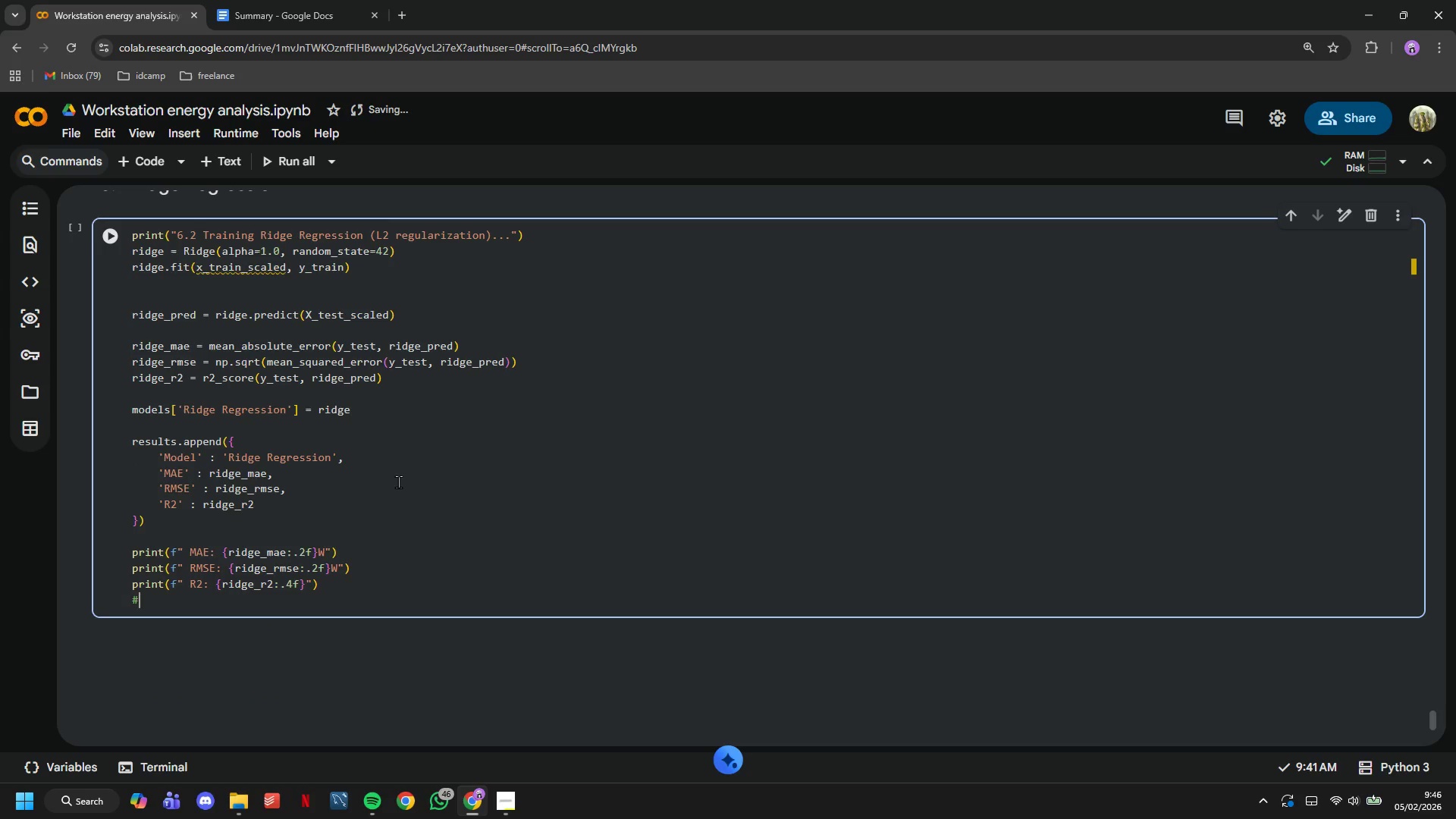 
key(Backspace)
 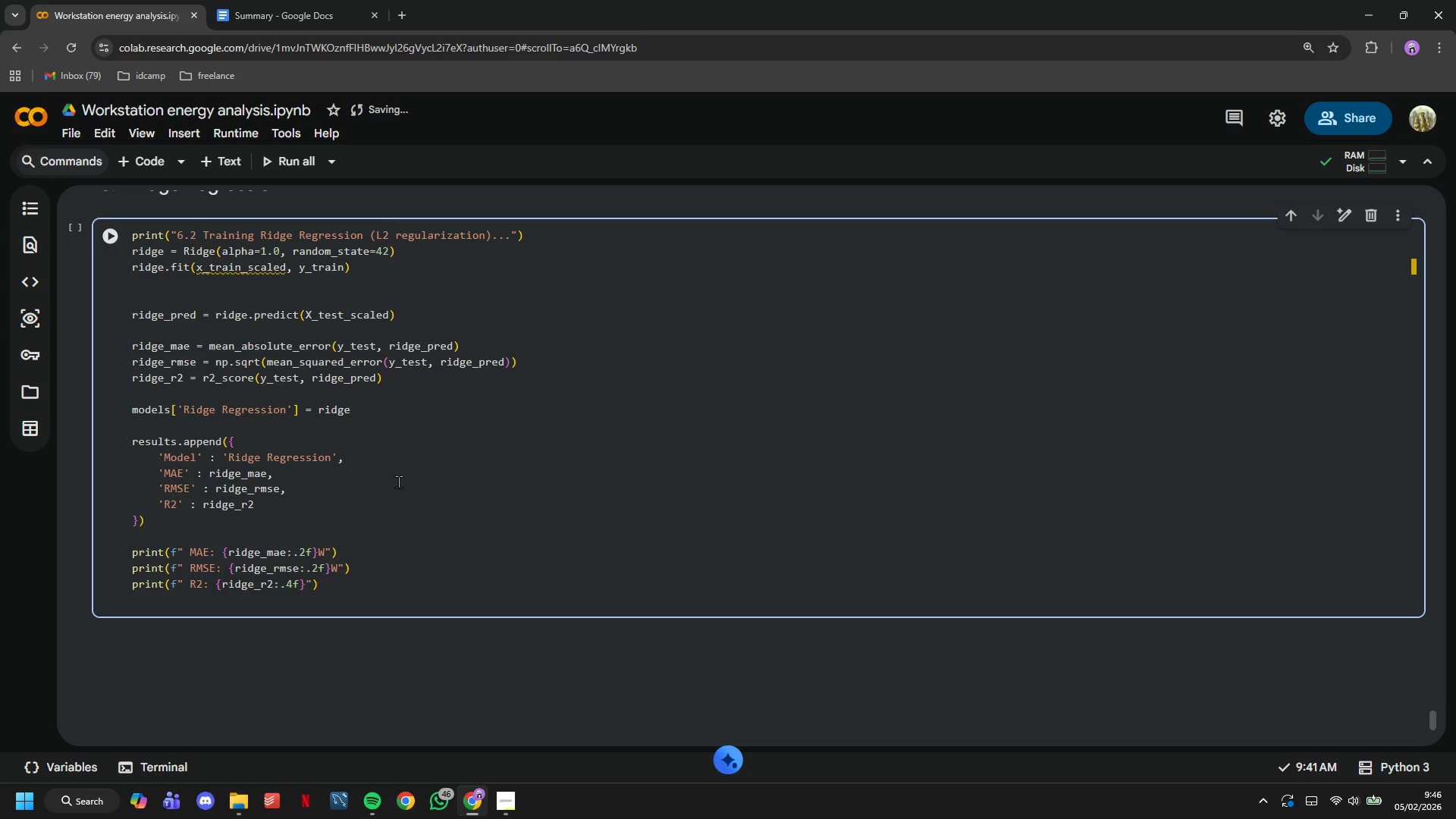 
key(Backspace)
 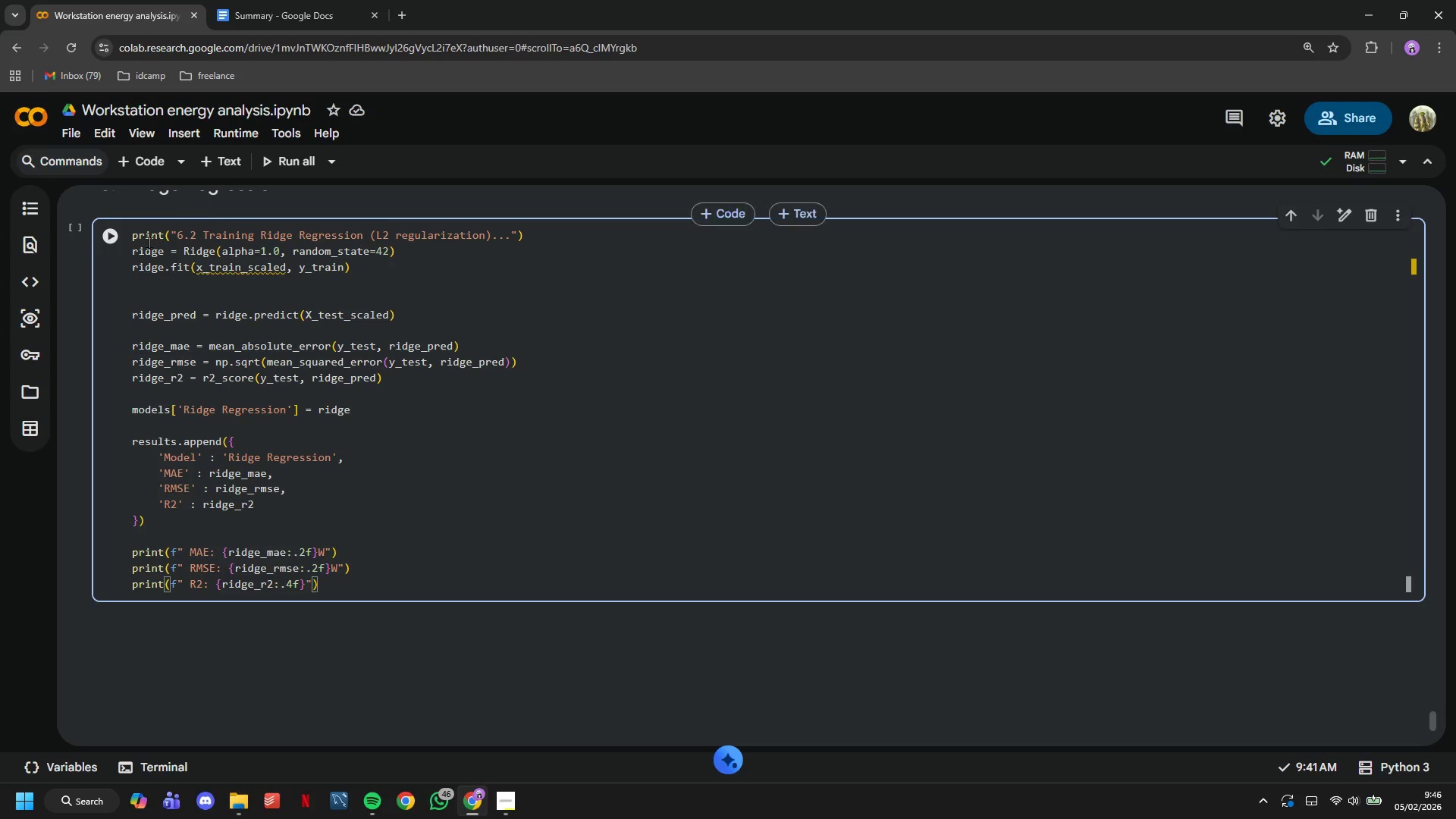 
left_click([121, 232])
 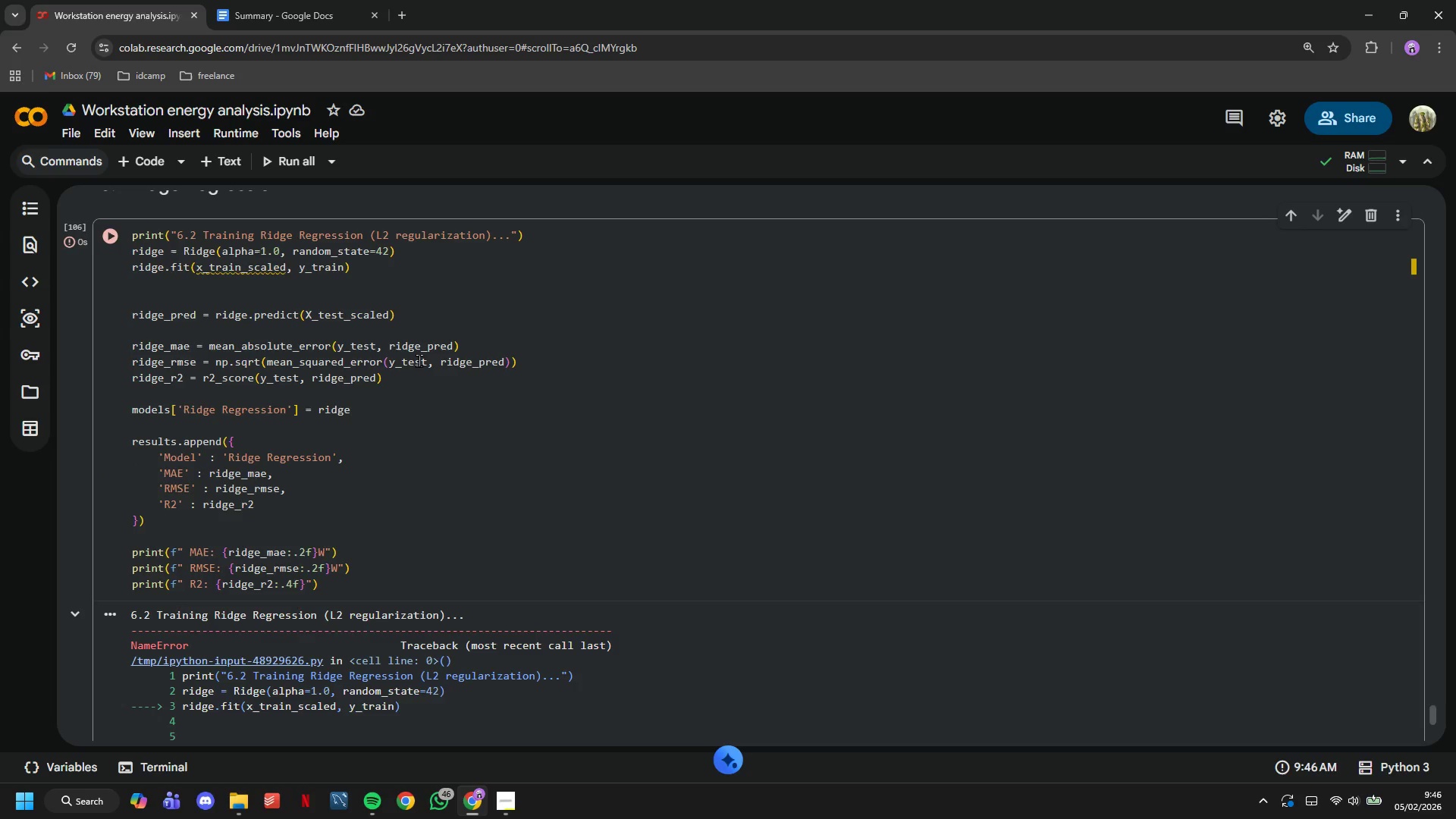 
scroll: coordinate [419, 360], scroll_direction: down, amount: 3.0
 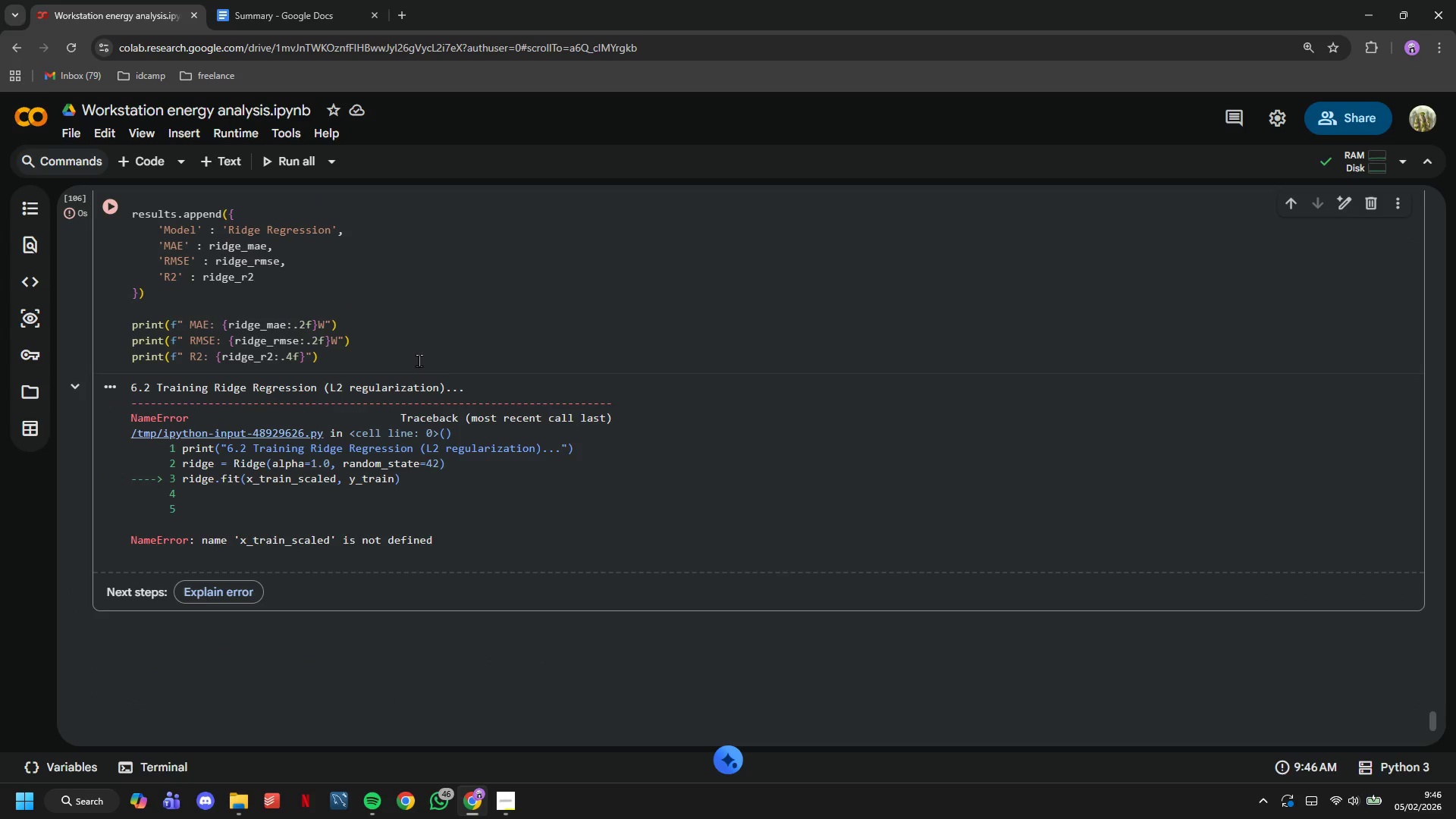 
scroll: coordinate [397, 320], scroll_direction: up, amount: 3.0
 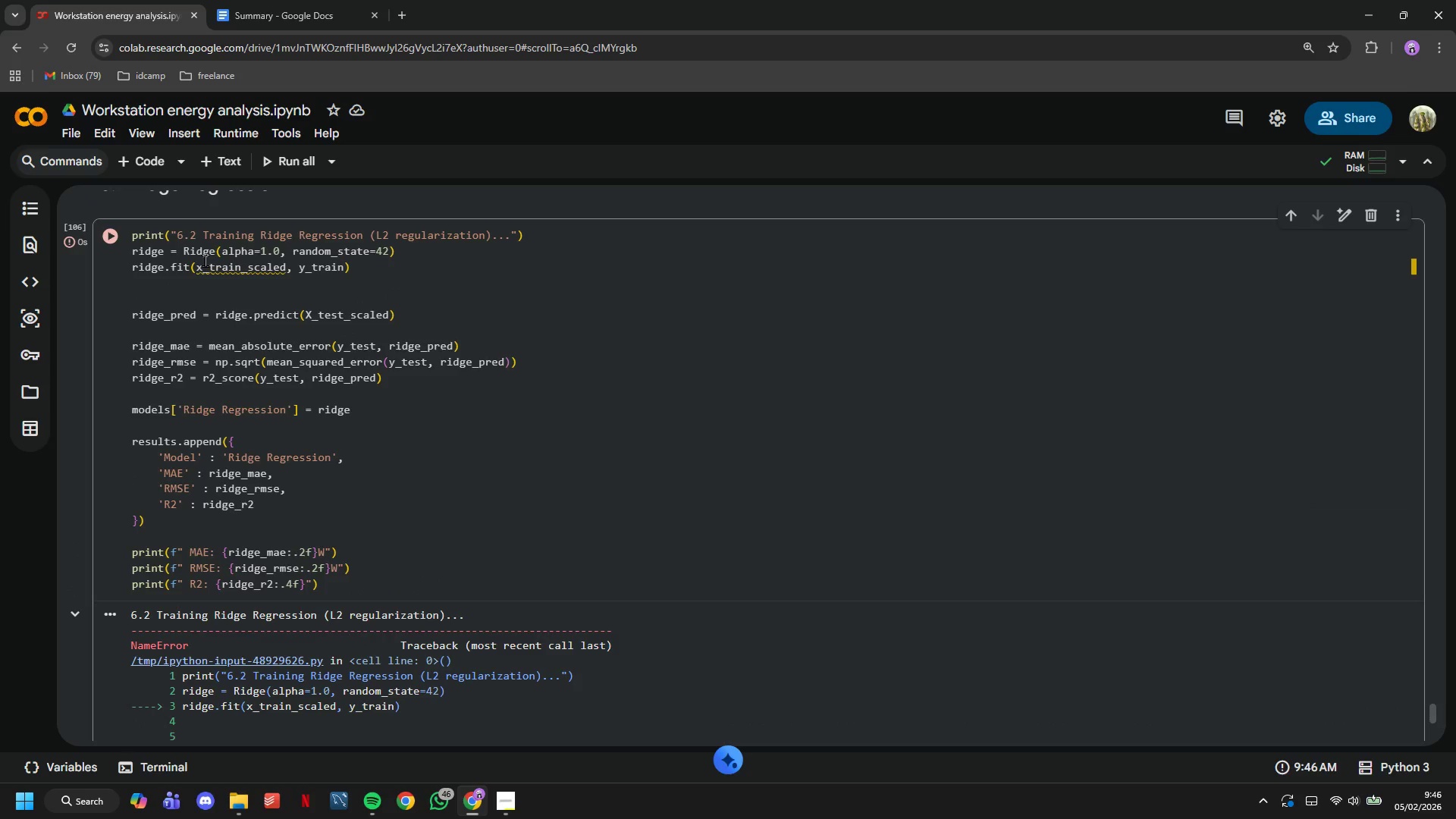 
left_click([204, 262])
 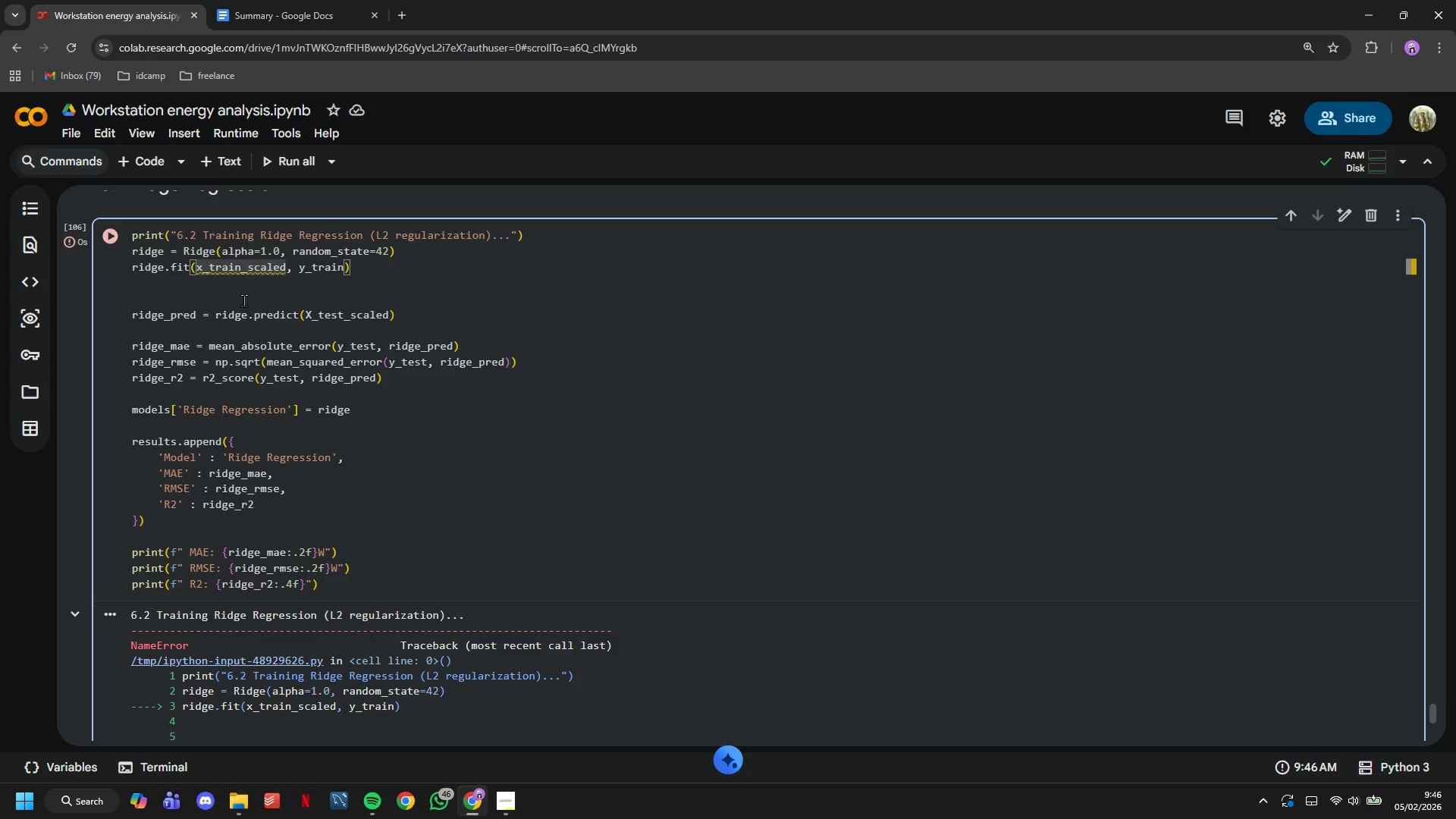 
key(Backspace)
 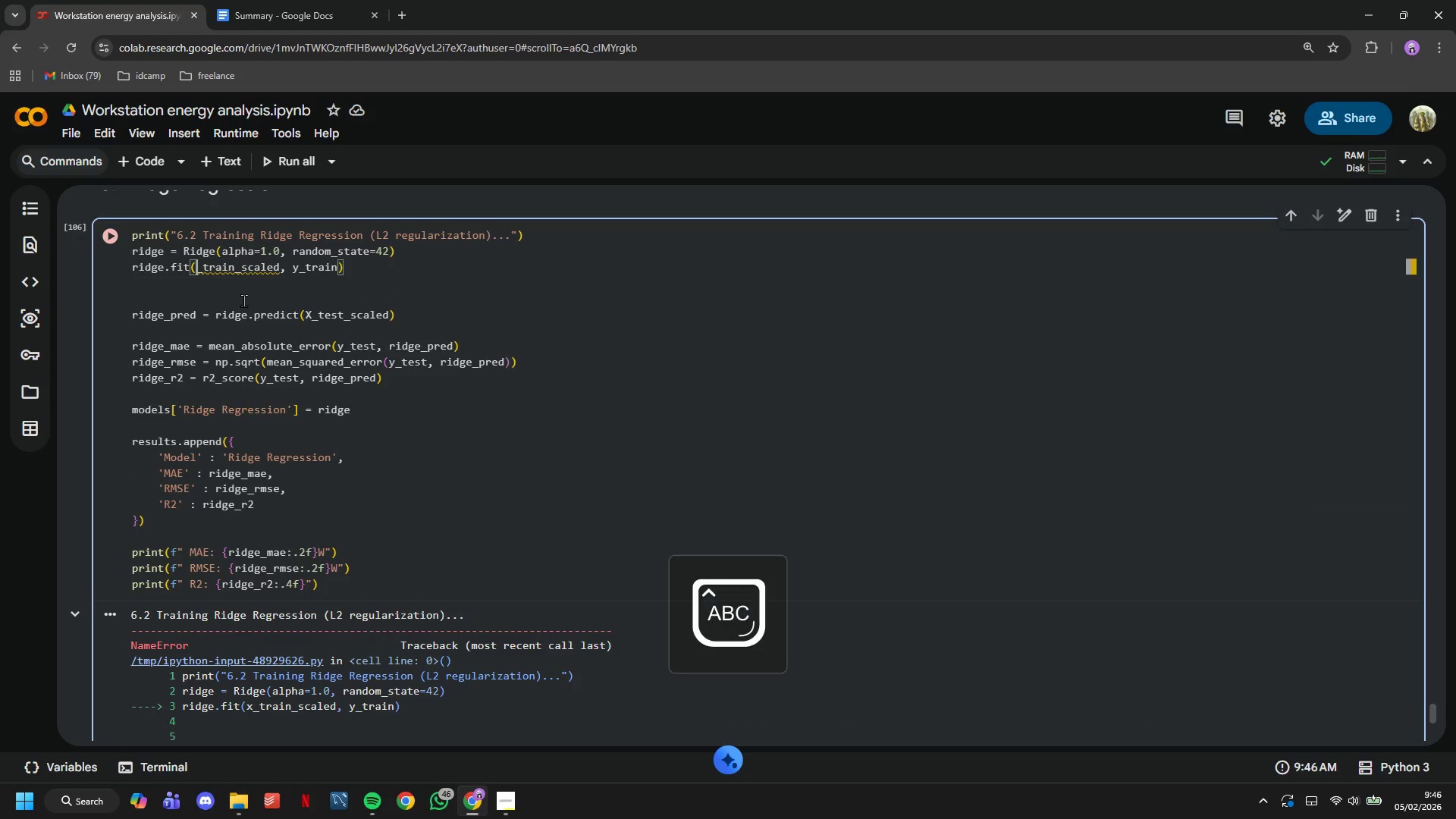 
key(CapsLock)
 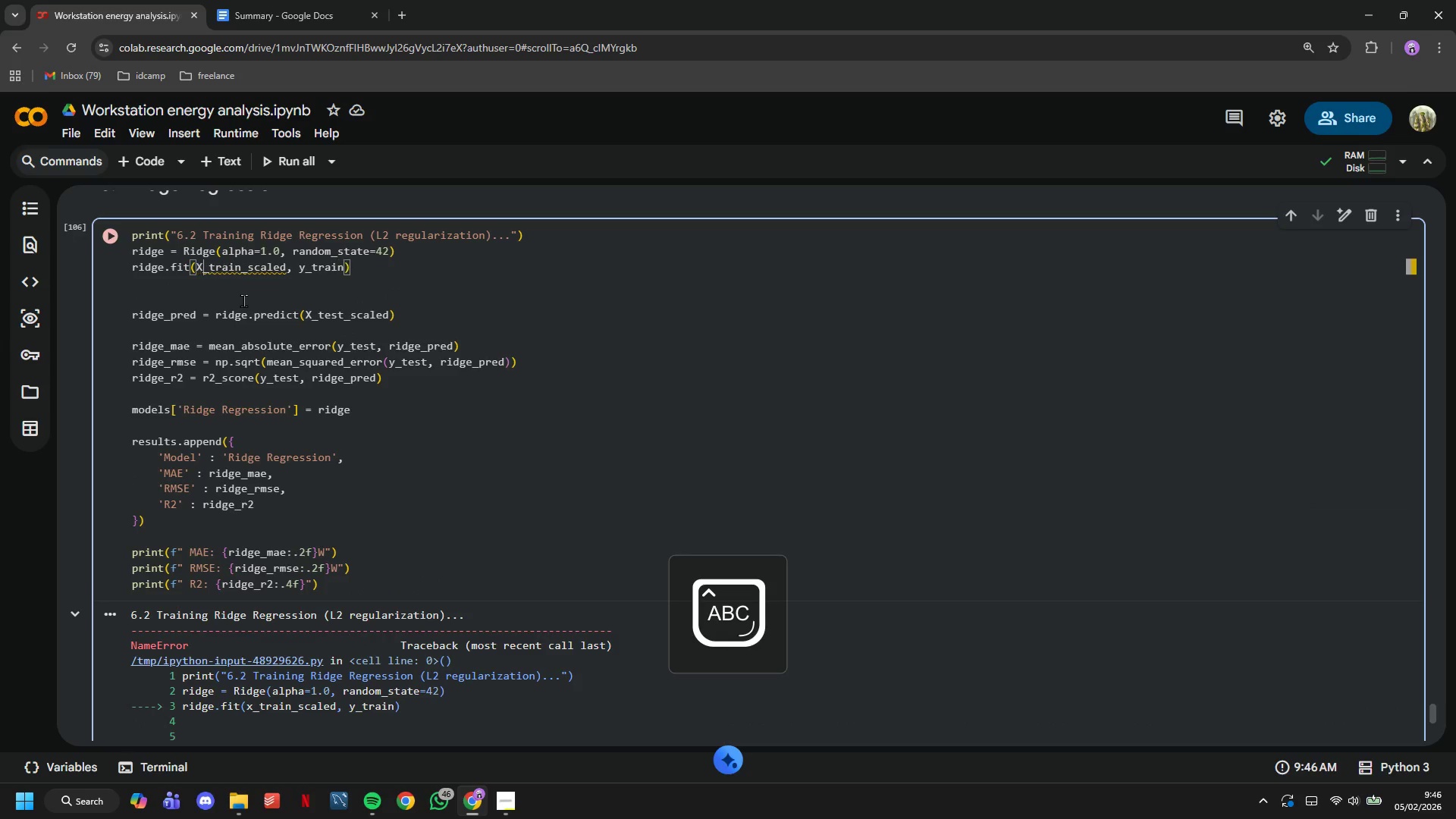 
key(X)
 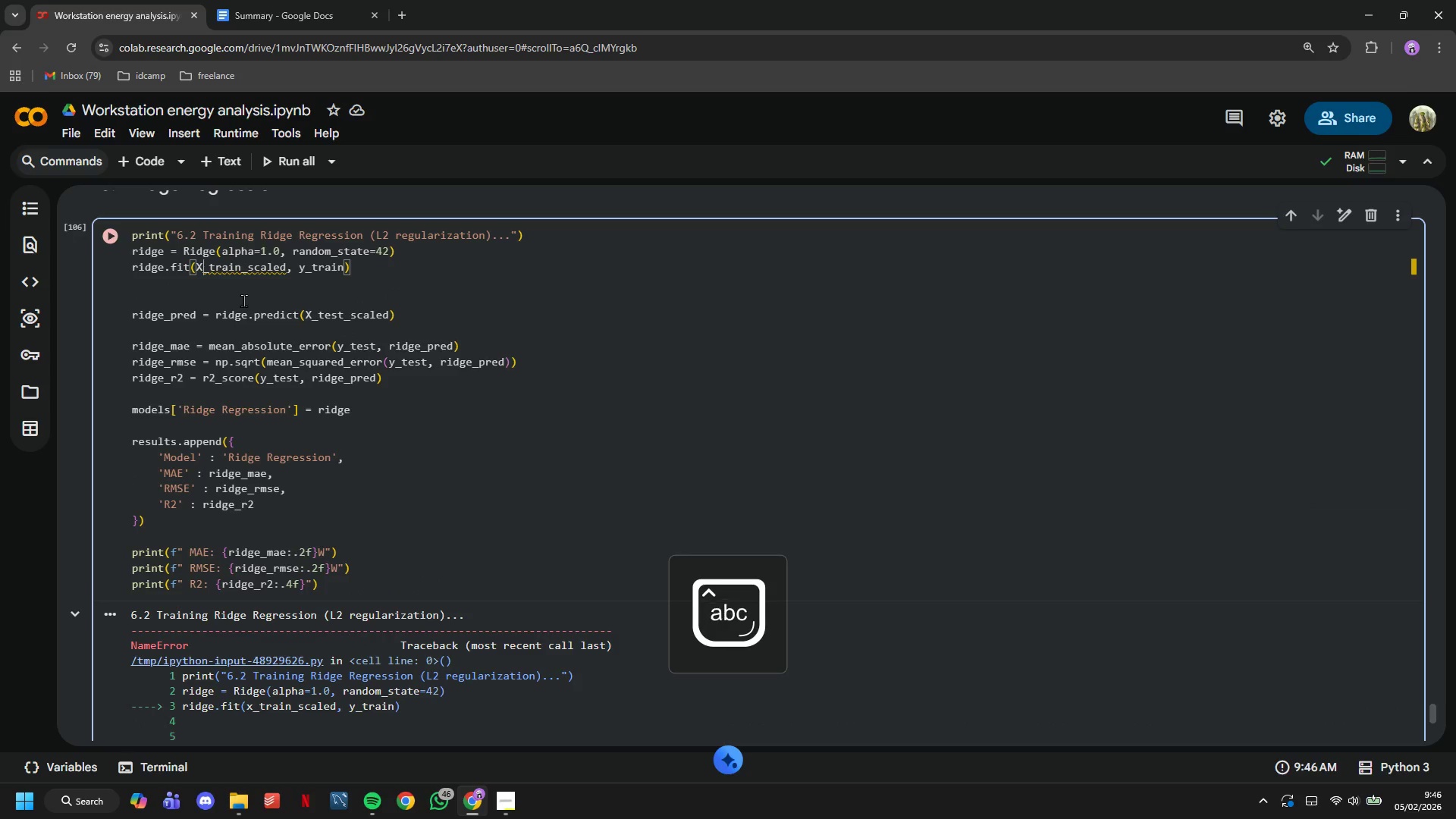 
key(CapsLock)
 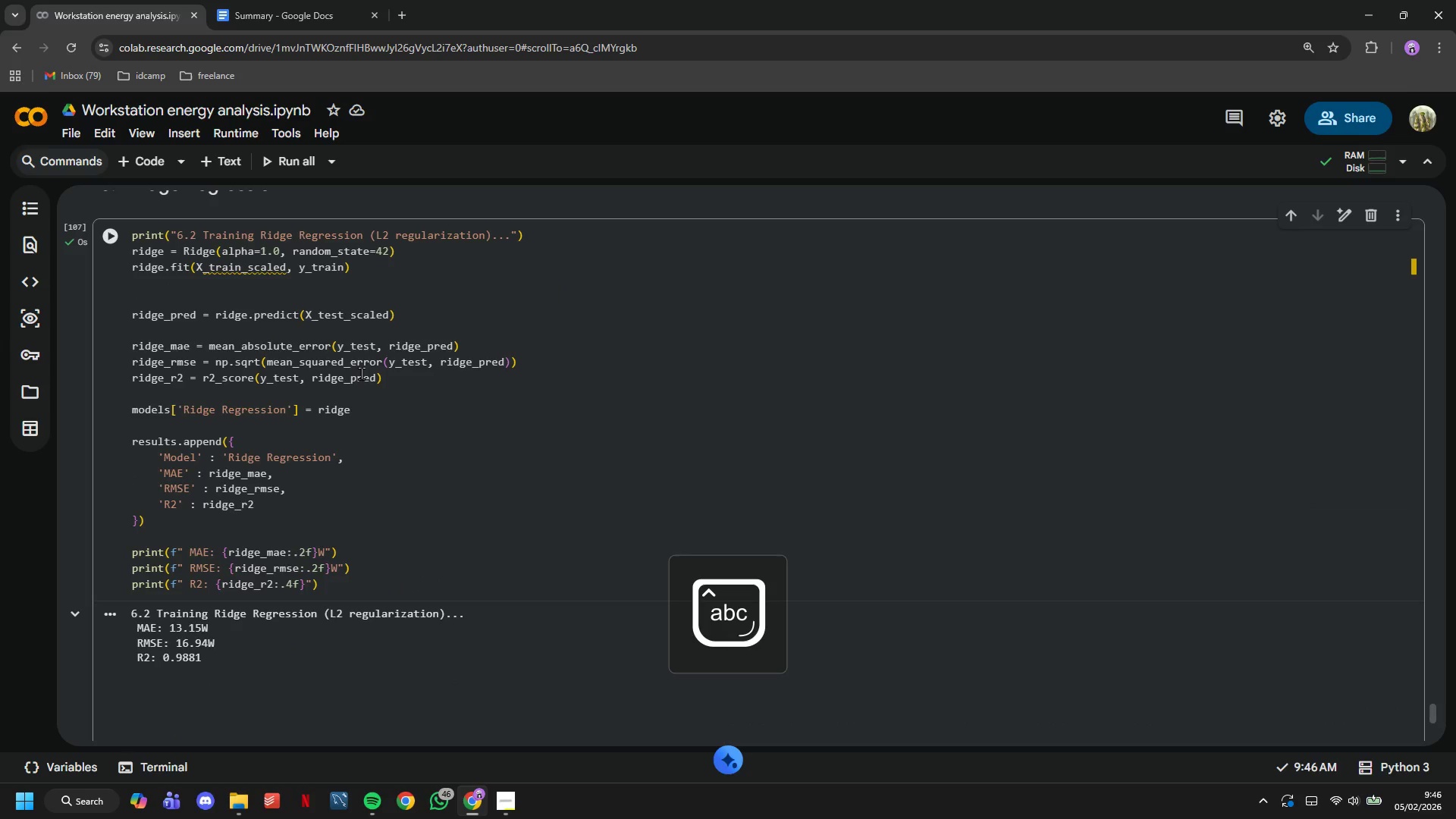 
scroll: coordinate [361, 373], scroll_direction: down, amount: 1.0
 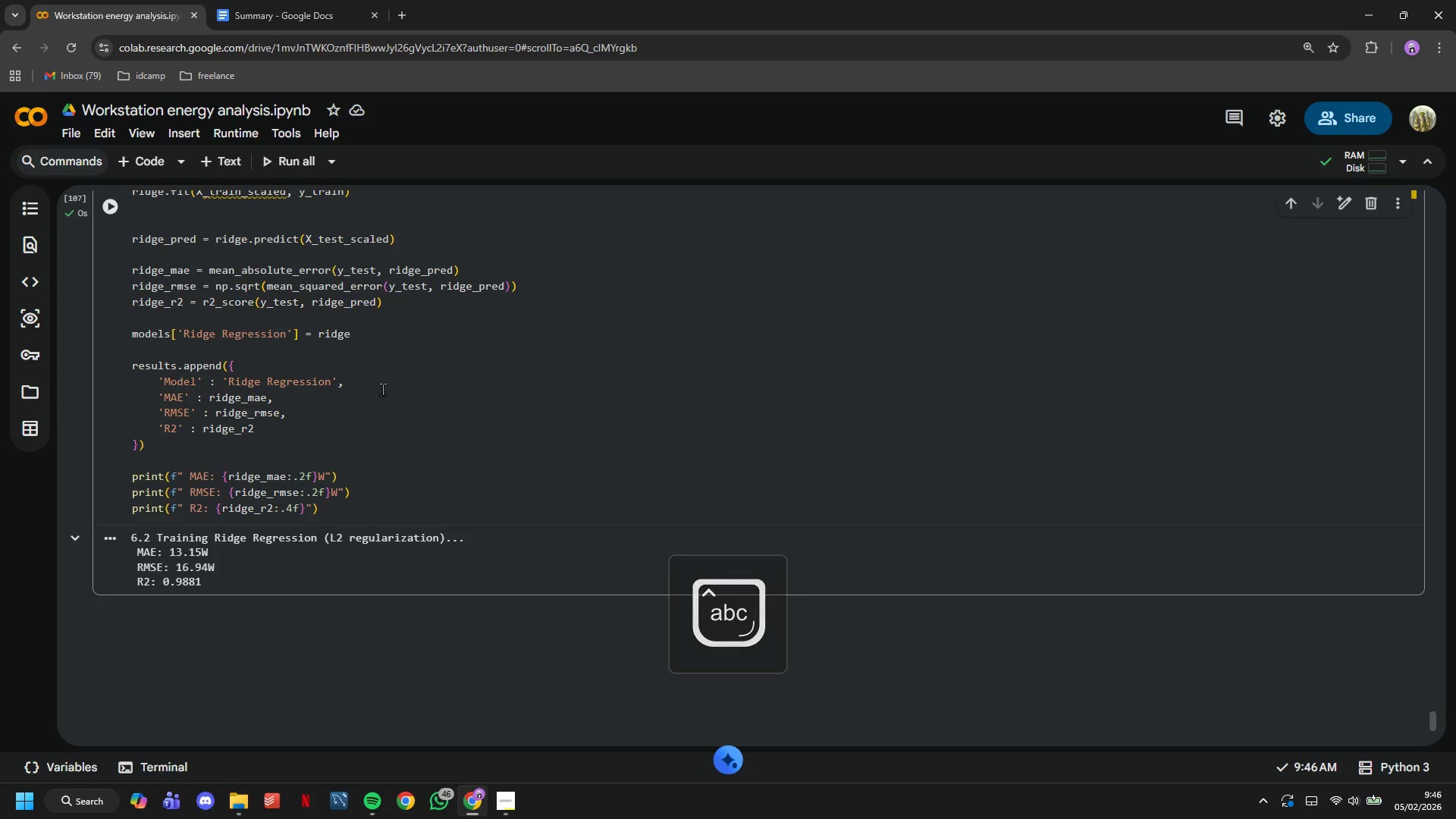 
scroll: coordinate [382, 389], scroll_direction: up, amount: 4.0
 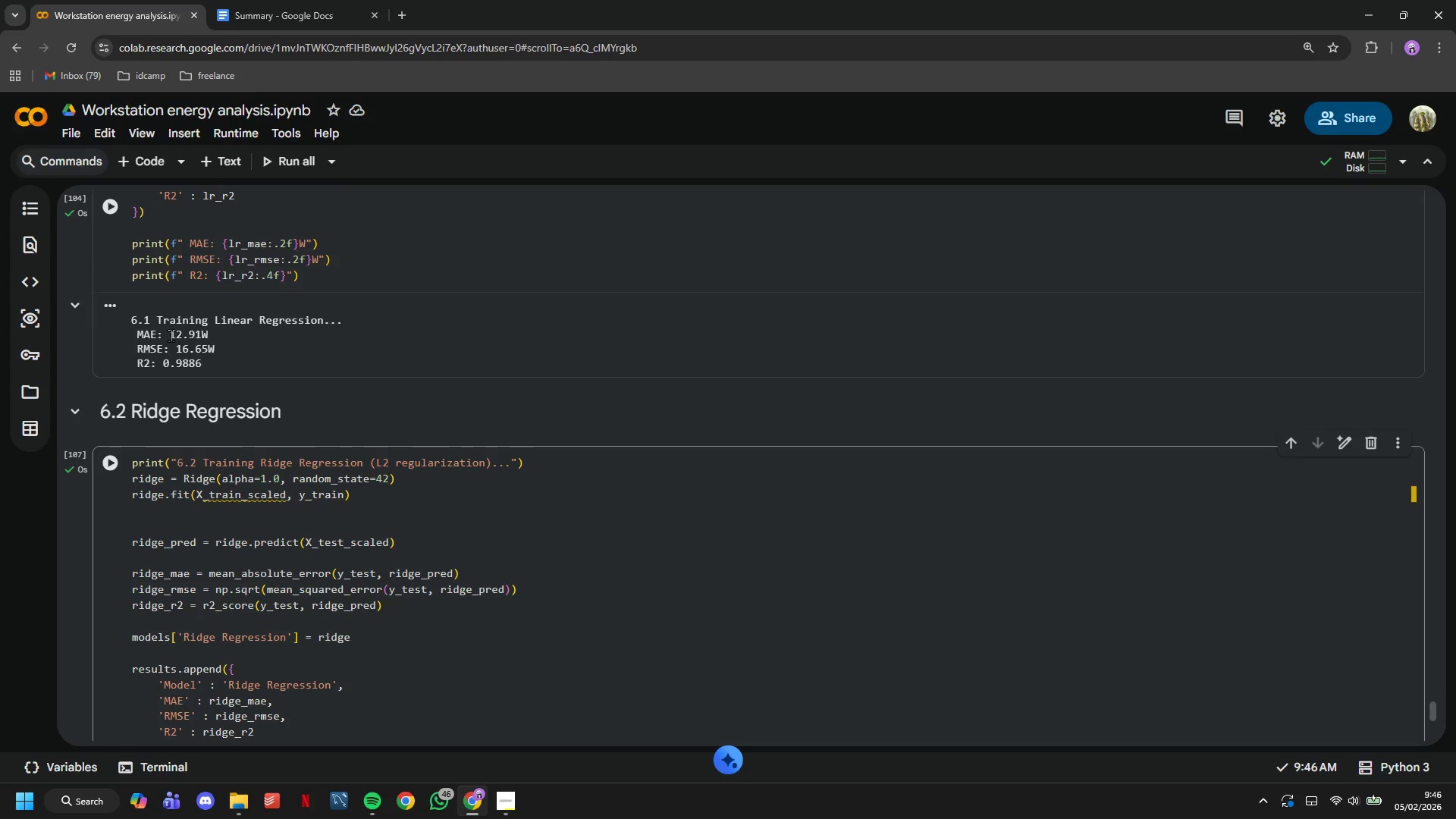 
left_click_drag(start_coordinate=[171, 335], to_coordinate=[213, 340])
 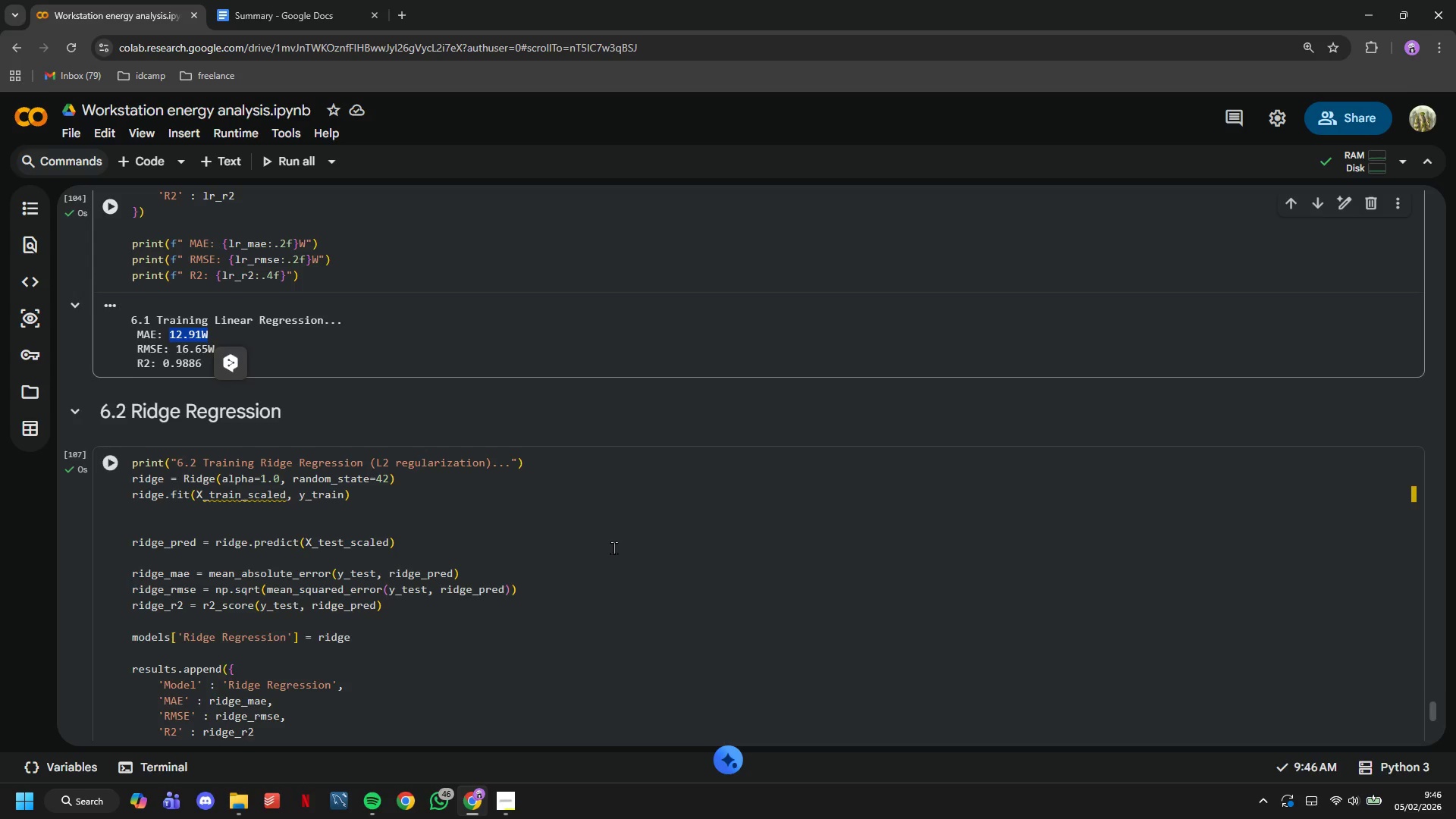 
left_click([613, 548])
 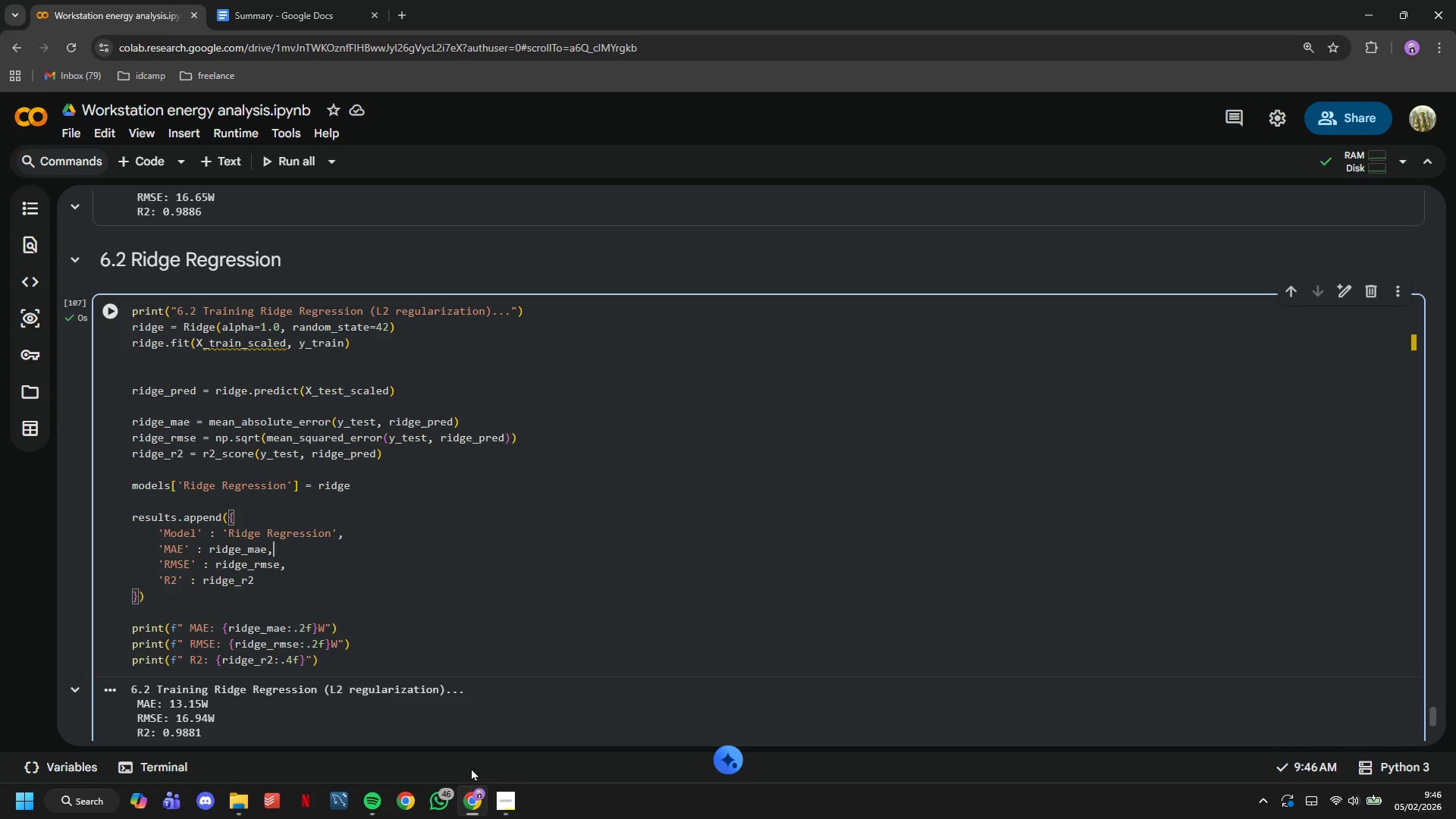 
scroll: coordinate [613, 548], scroll_direction: down, amount: 2.0
 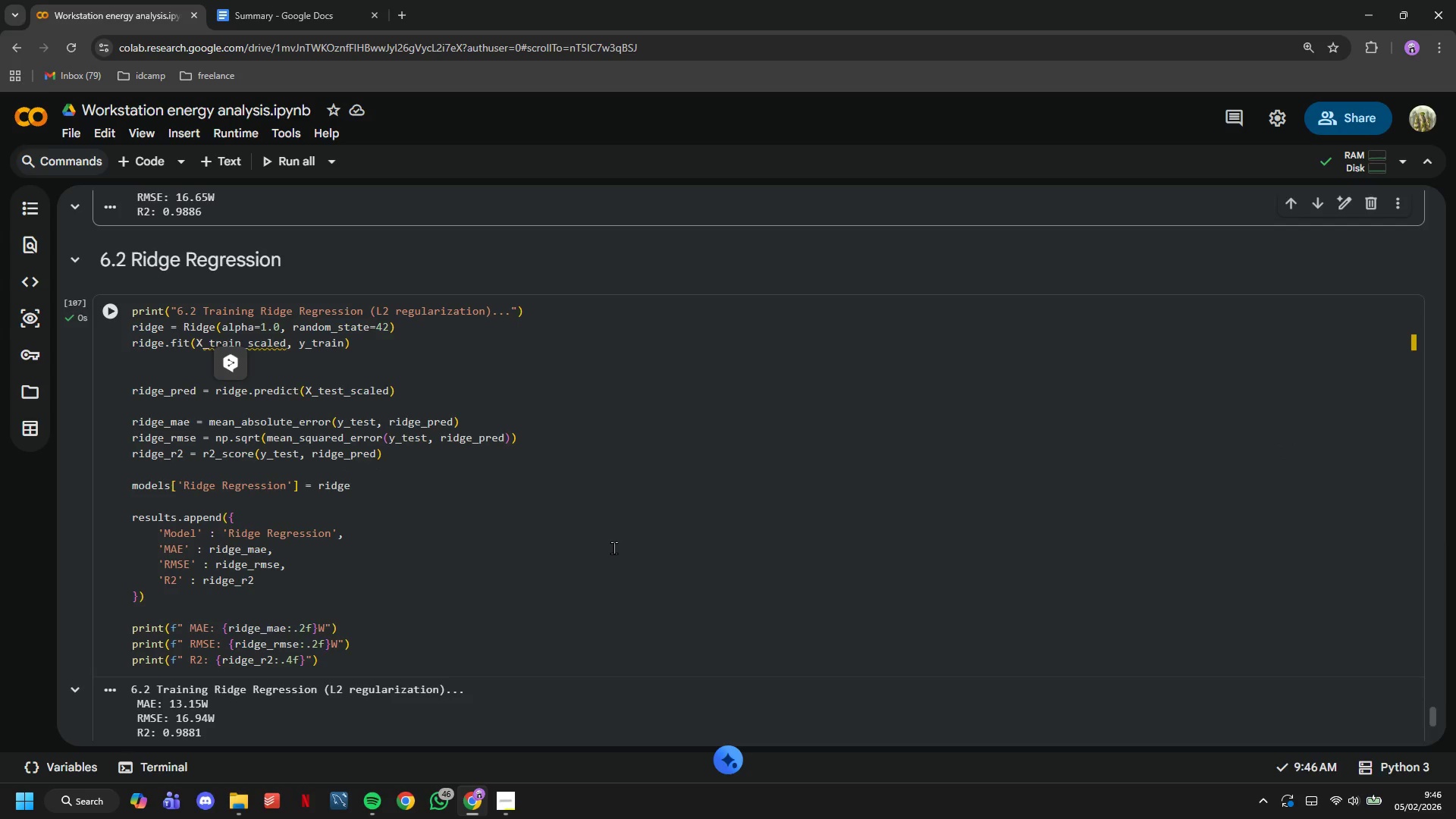 
left_click([516, 790])